 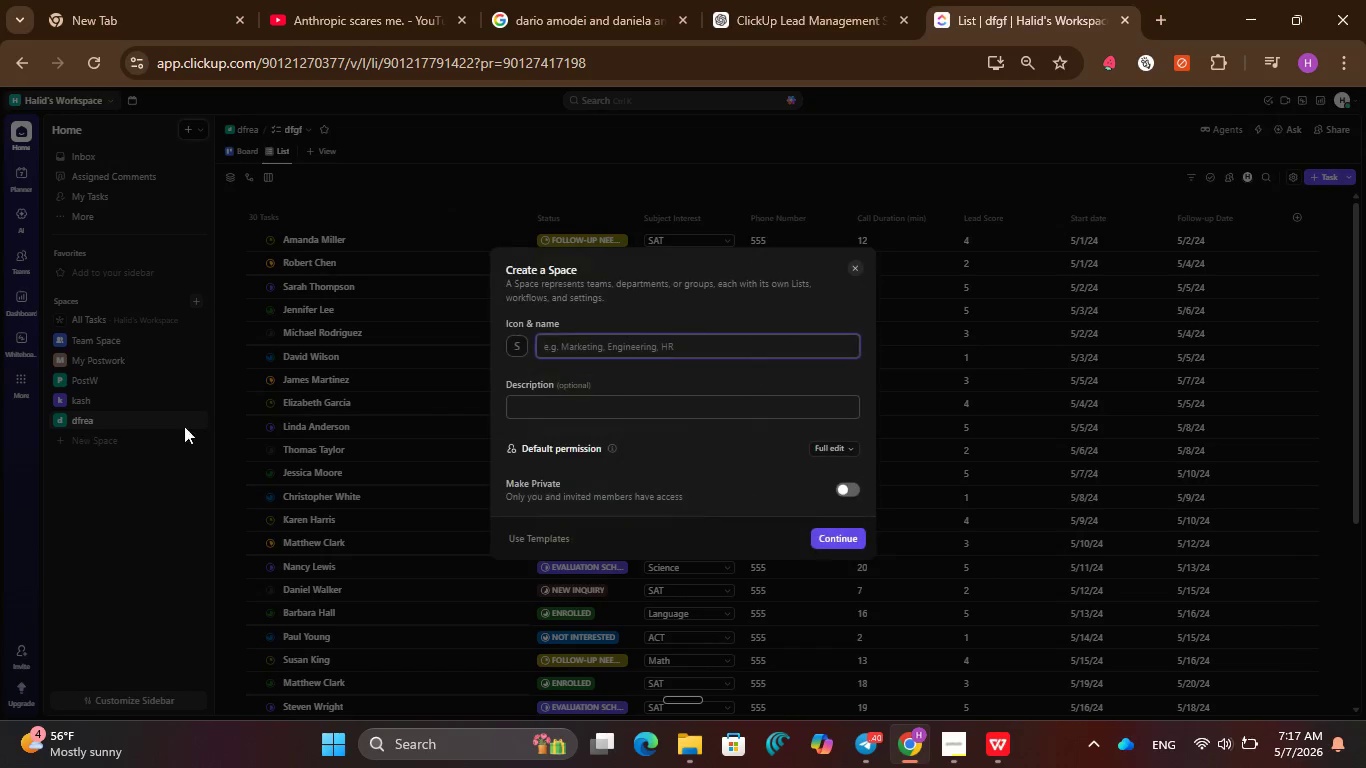 
hold_key(key=ShiftRight, duration=0.39)
 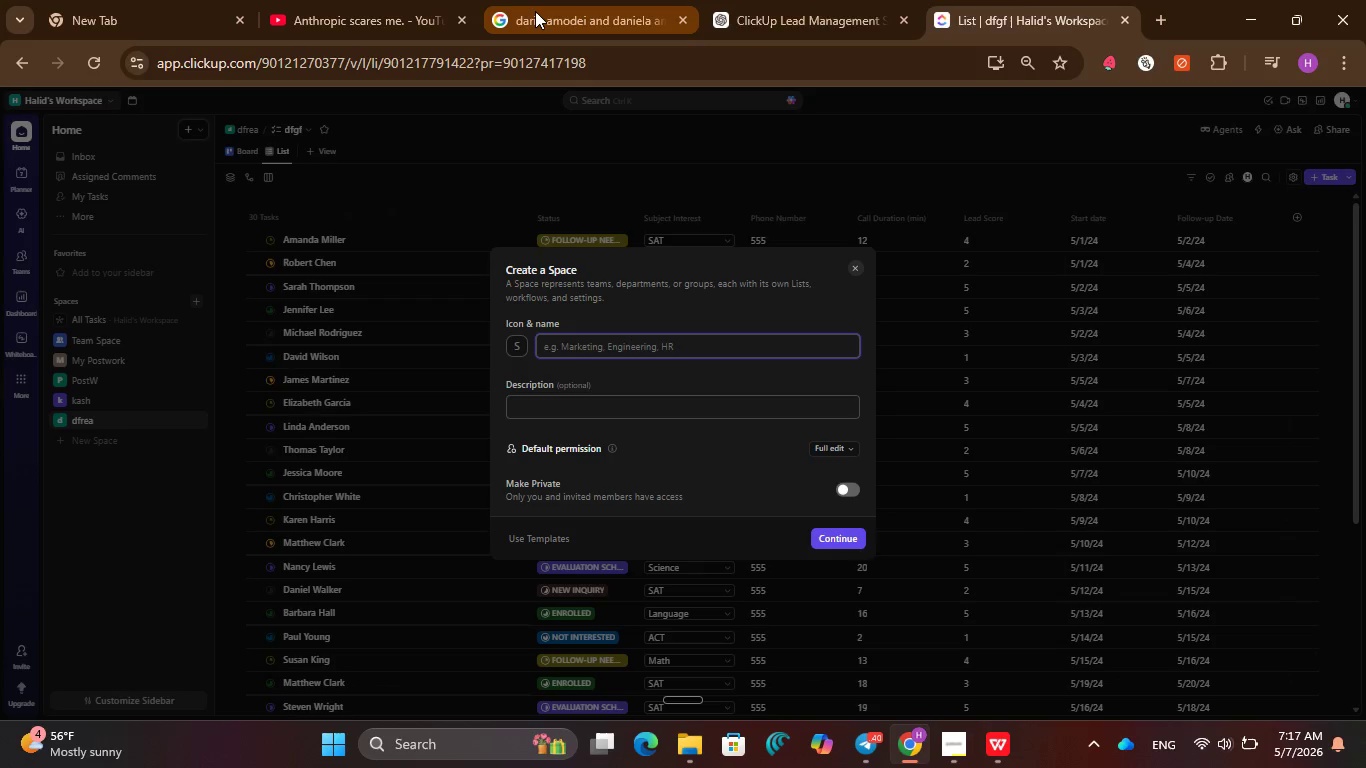 
type(NewTaskAv)
 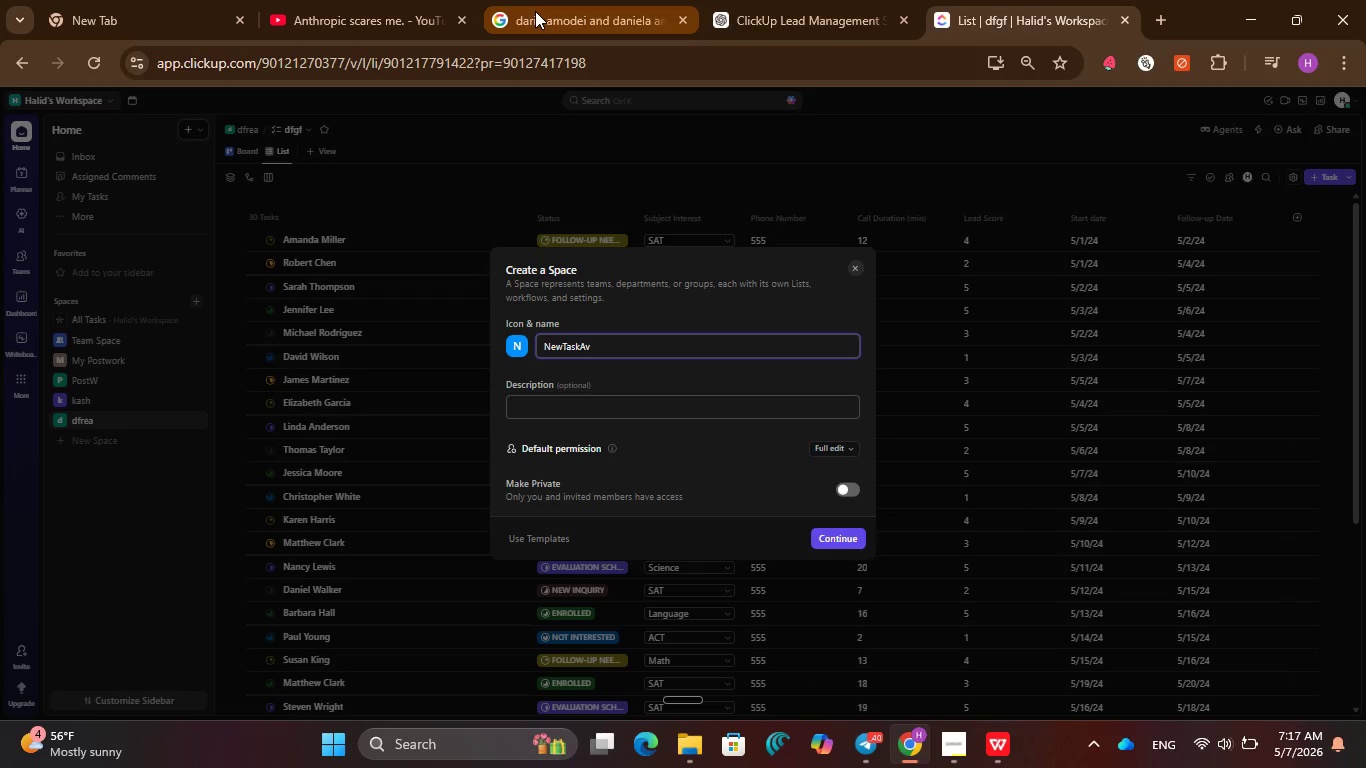 
left_click([851, 4])
 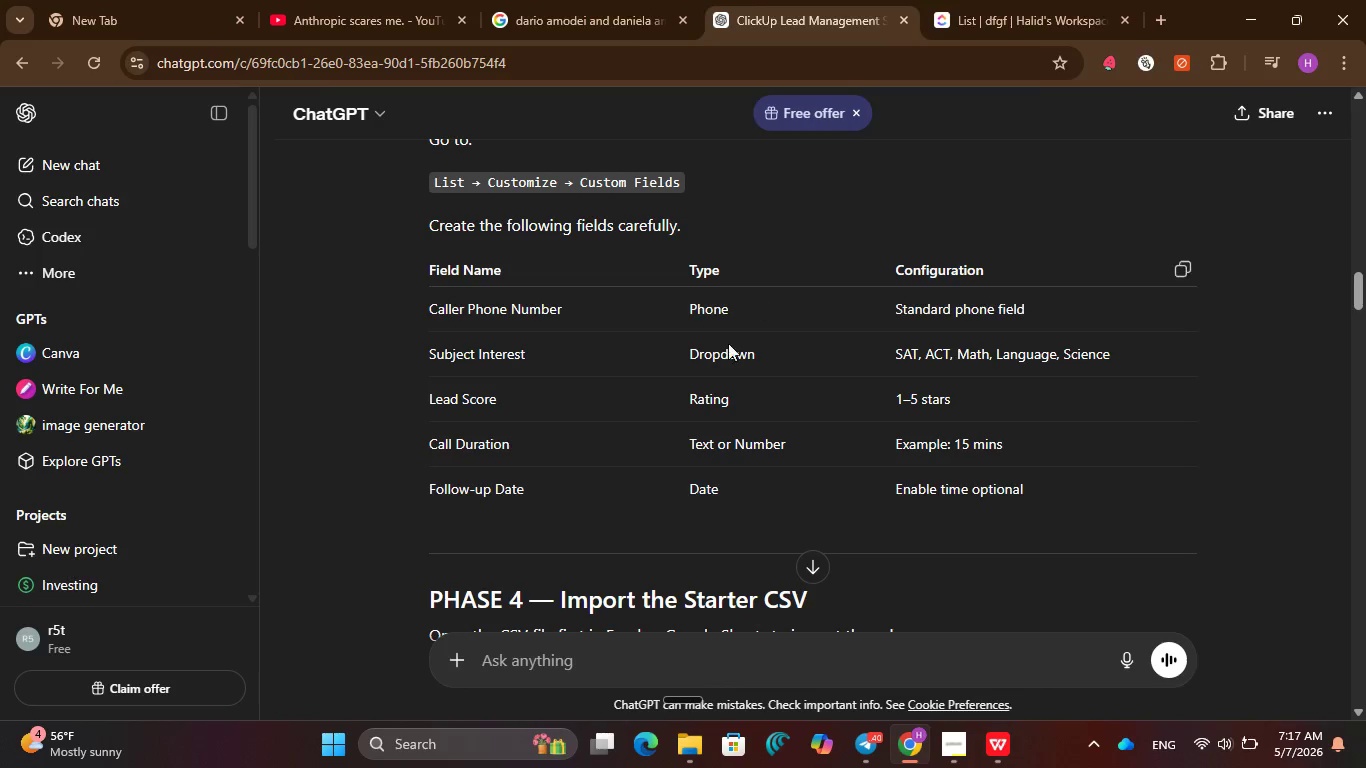 
scroll: coordinate [704, 331], scroll_direction: up, amount: 9.0
 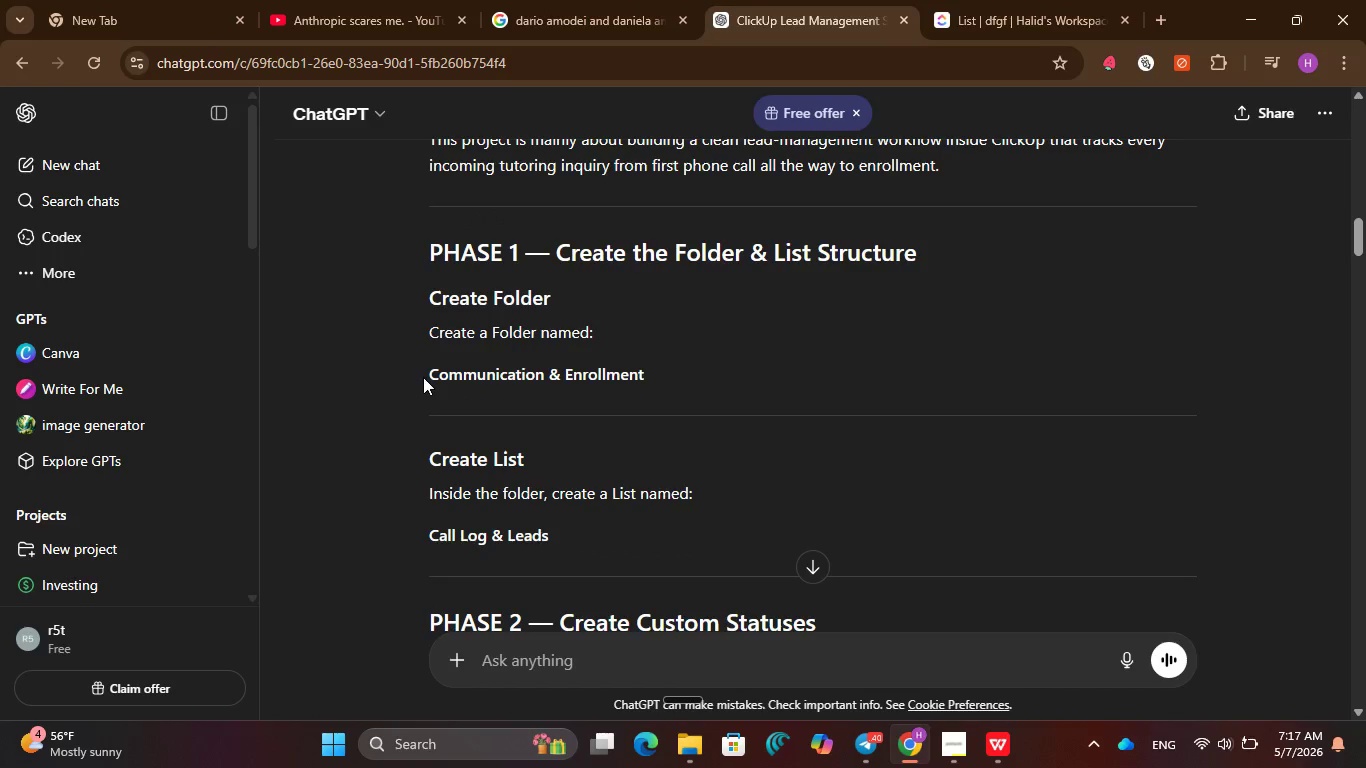 
left_click_drag(start_coordinate=[424, 374], to_coordinate=[663, 372])
 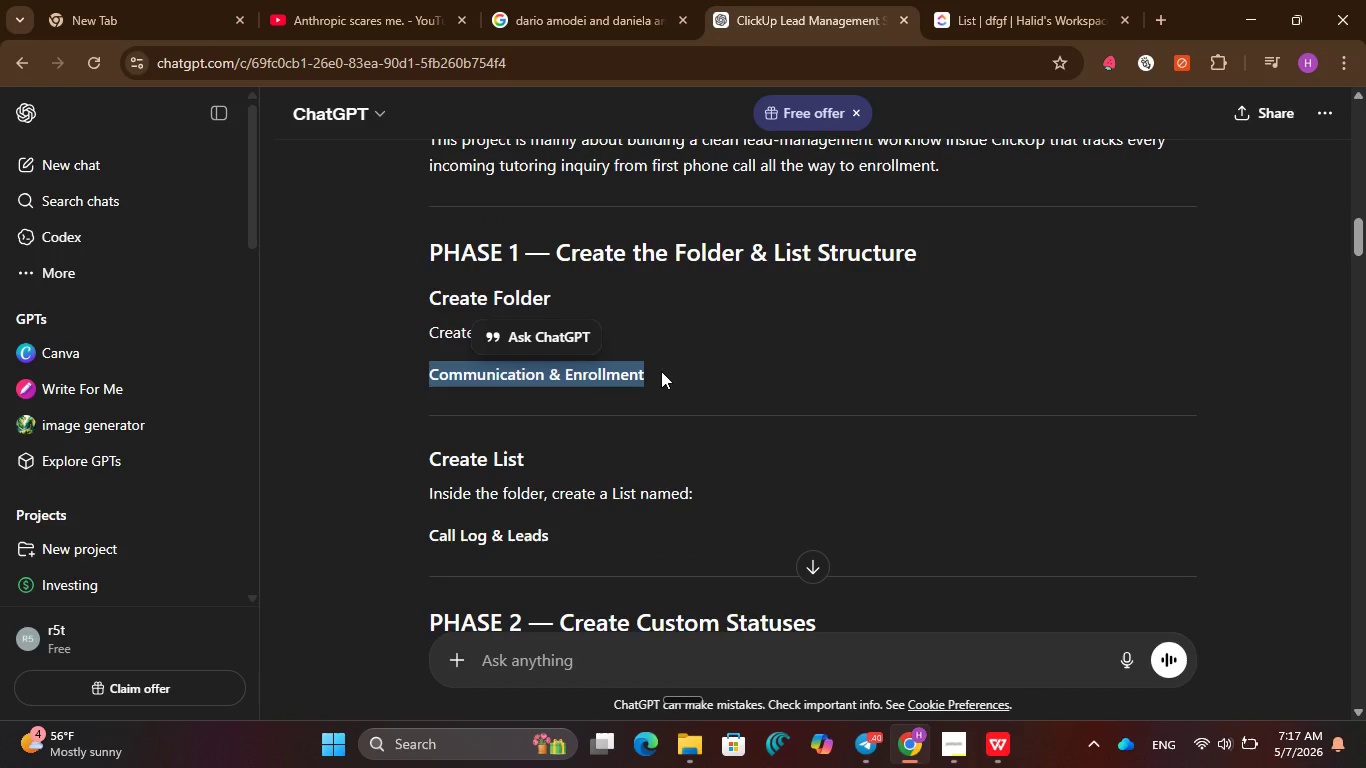 
key(Control+C)
 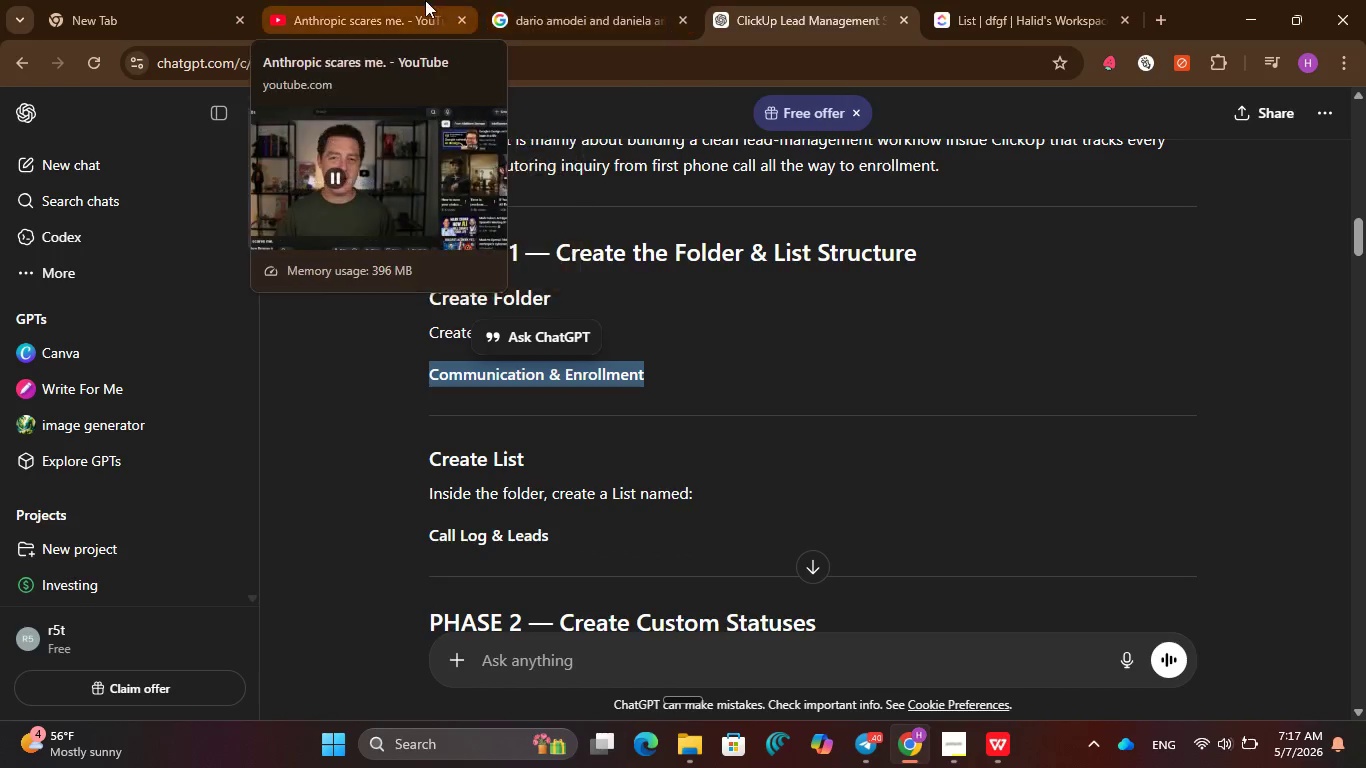 
left_click([402, 0])
 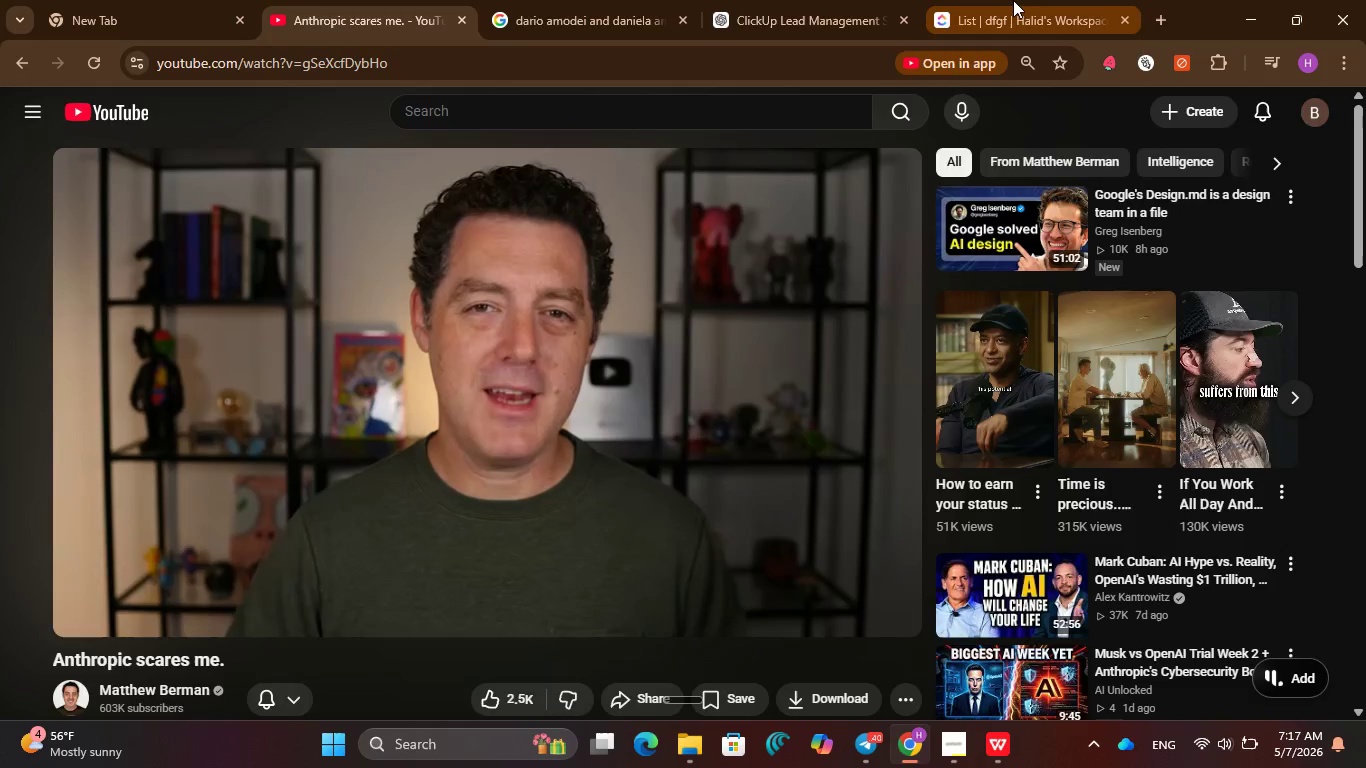 
left_click([1012, 0])
 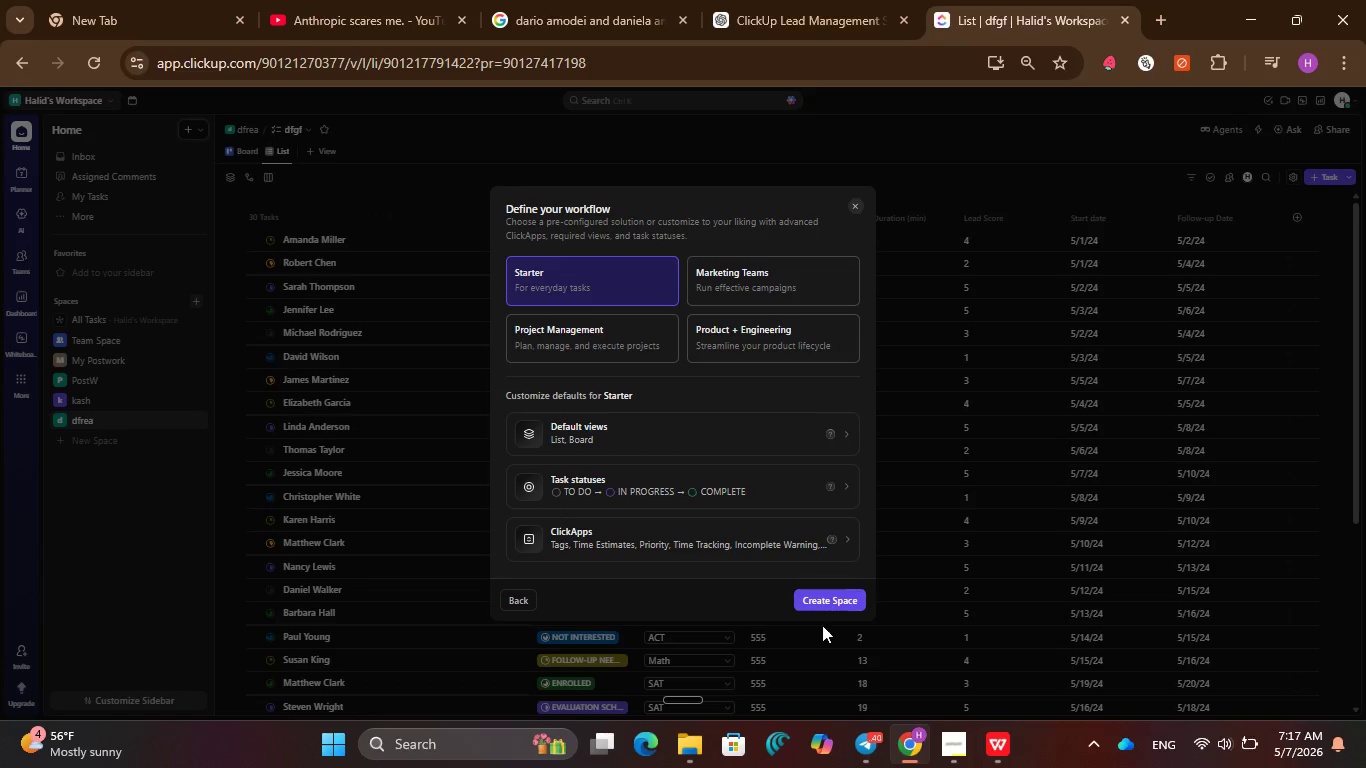 
left_click([817, 599])
 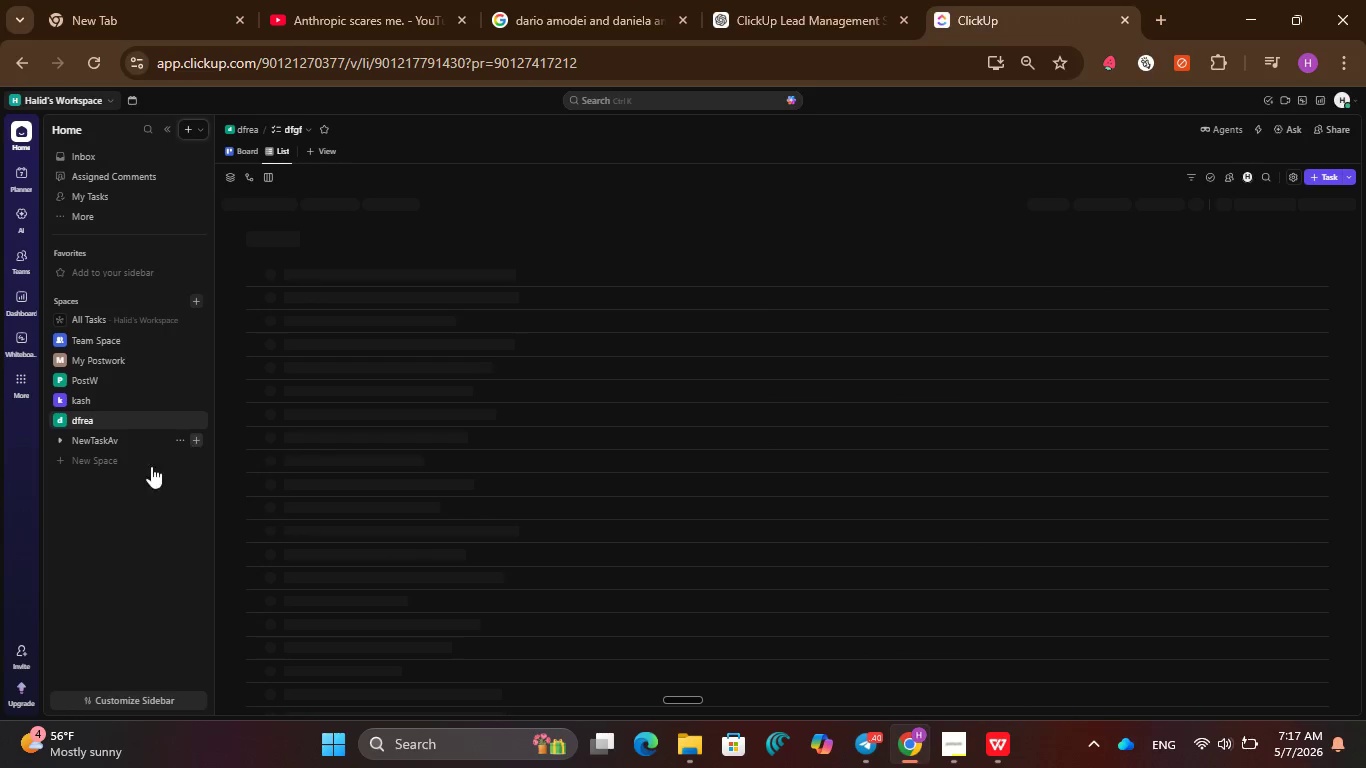 
wait(12.56)
 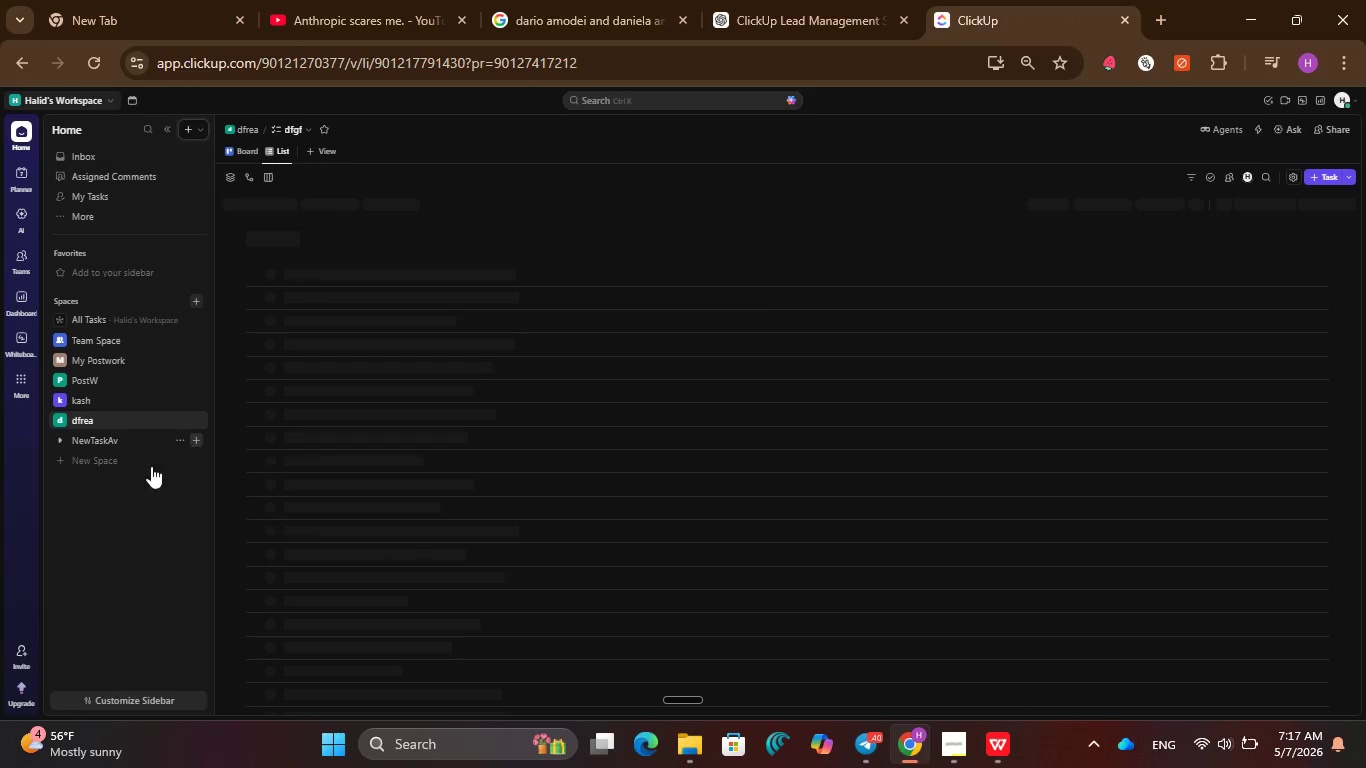 
left_click([195, 462])
 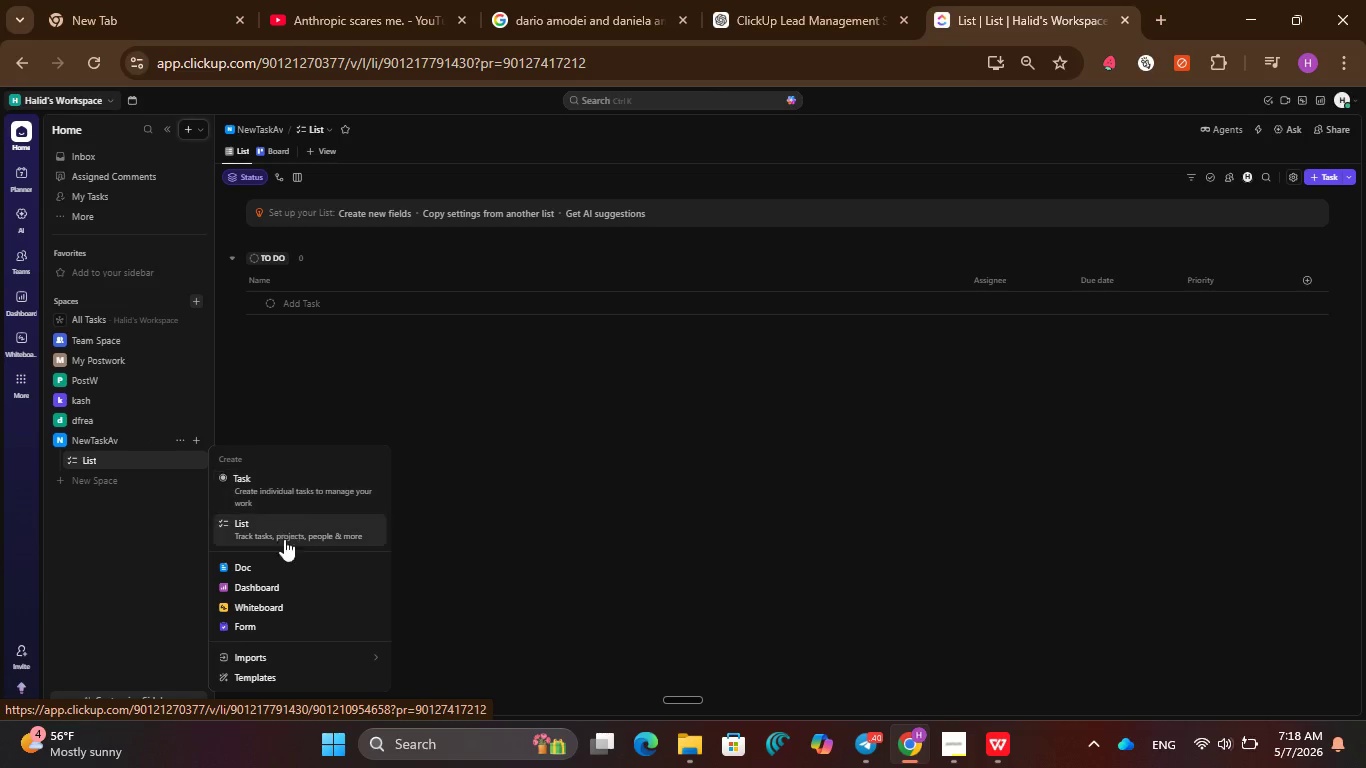 
left_click([160, 532])
 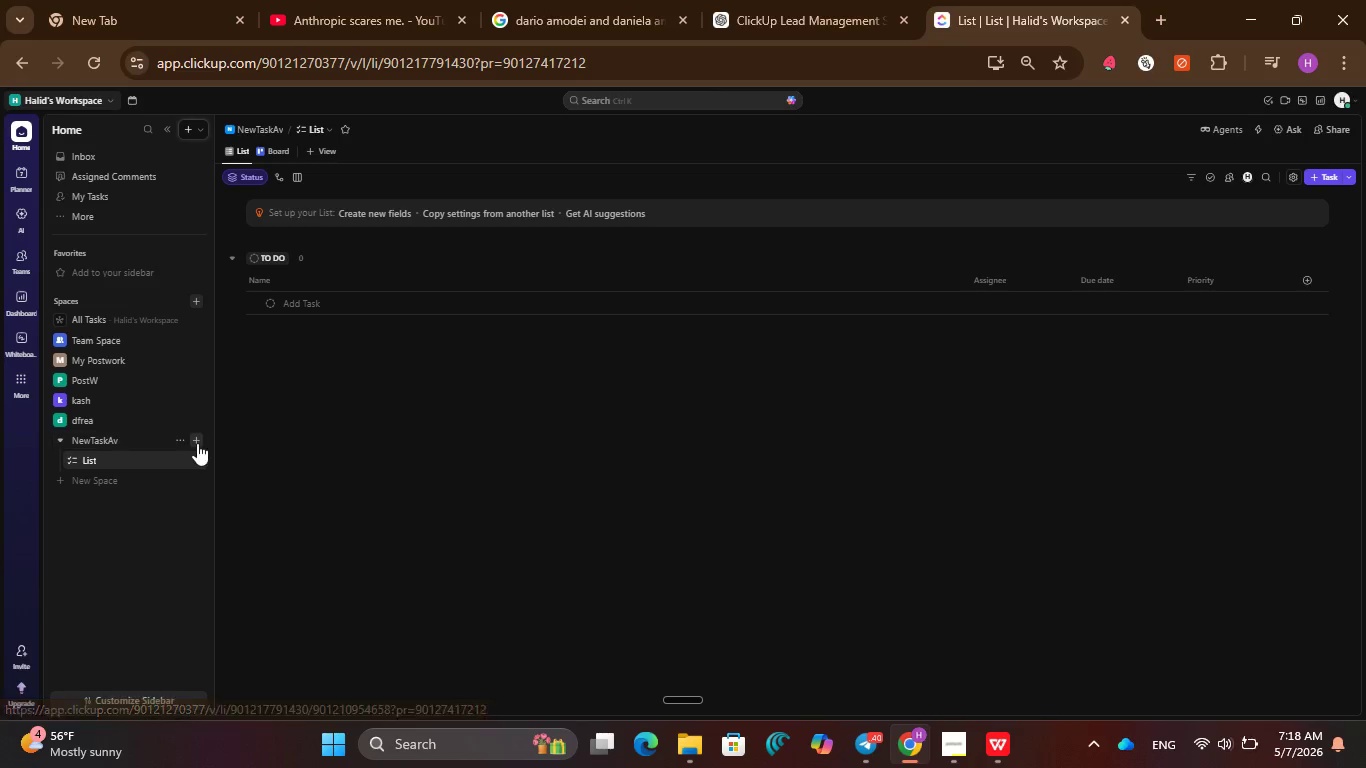 
left_click([197, 442])
 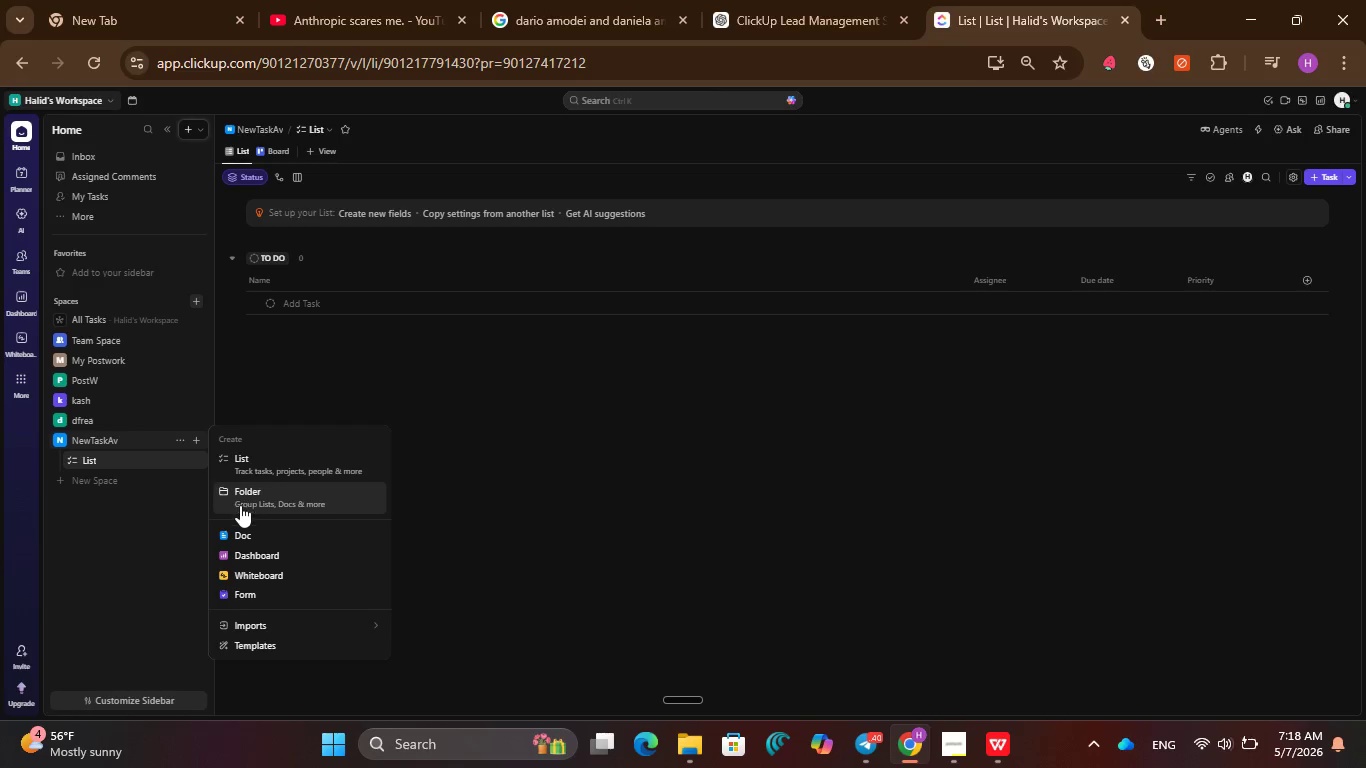 
left_click([243, 502])
 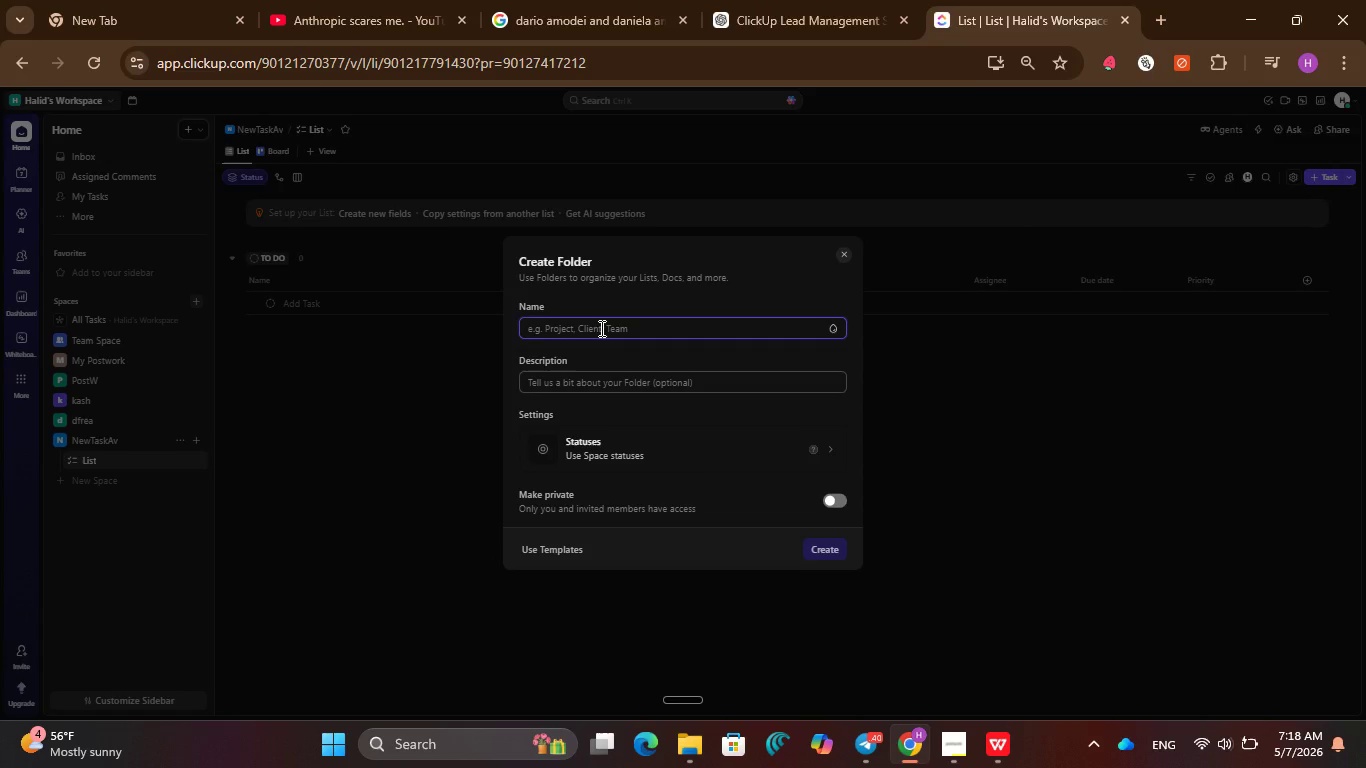 
key(Control+V)
 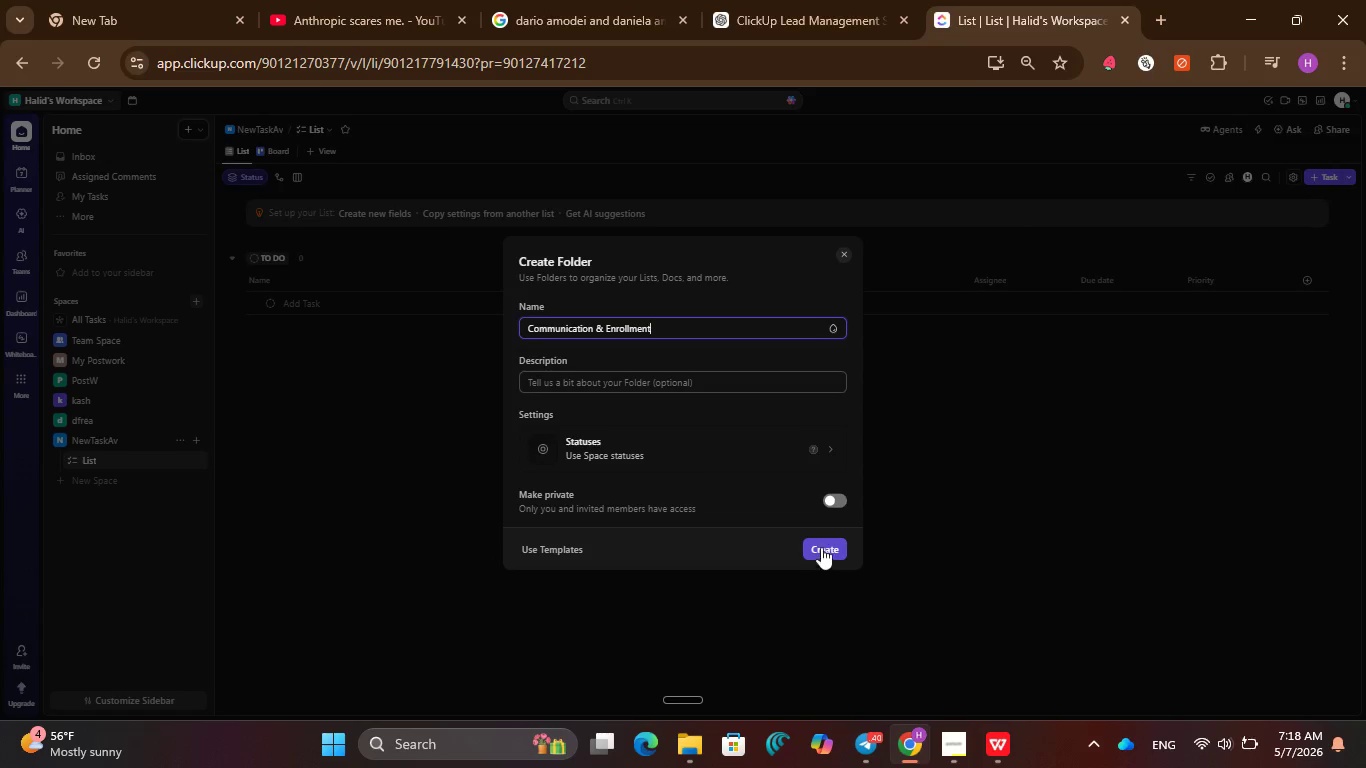 
left_click([820, 544])
 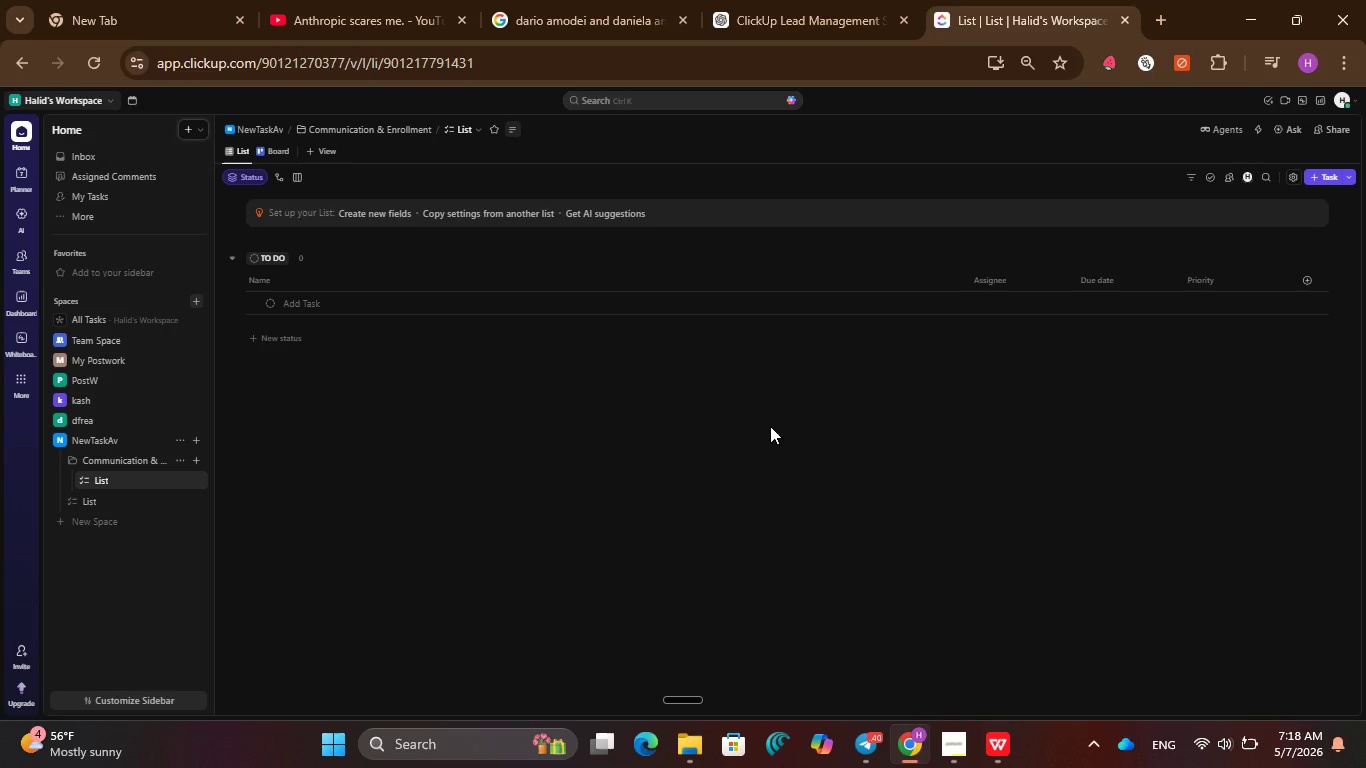 
wait(11.58)
 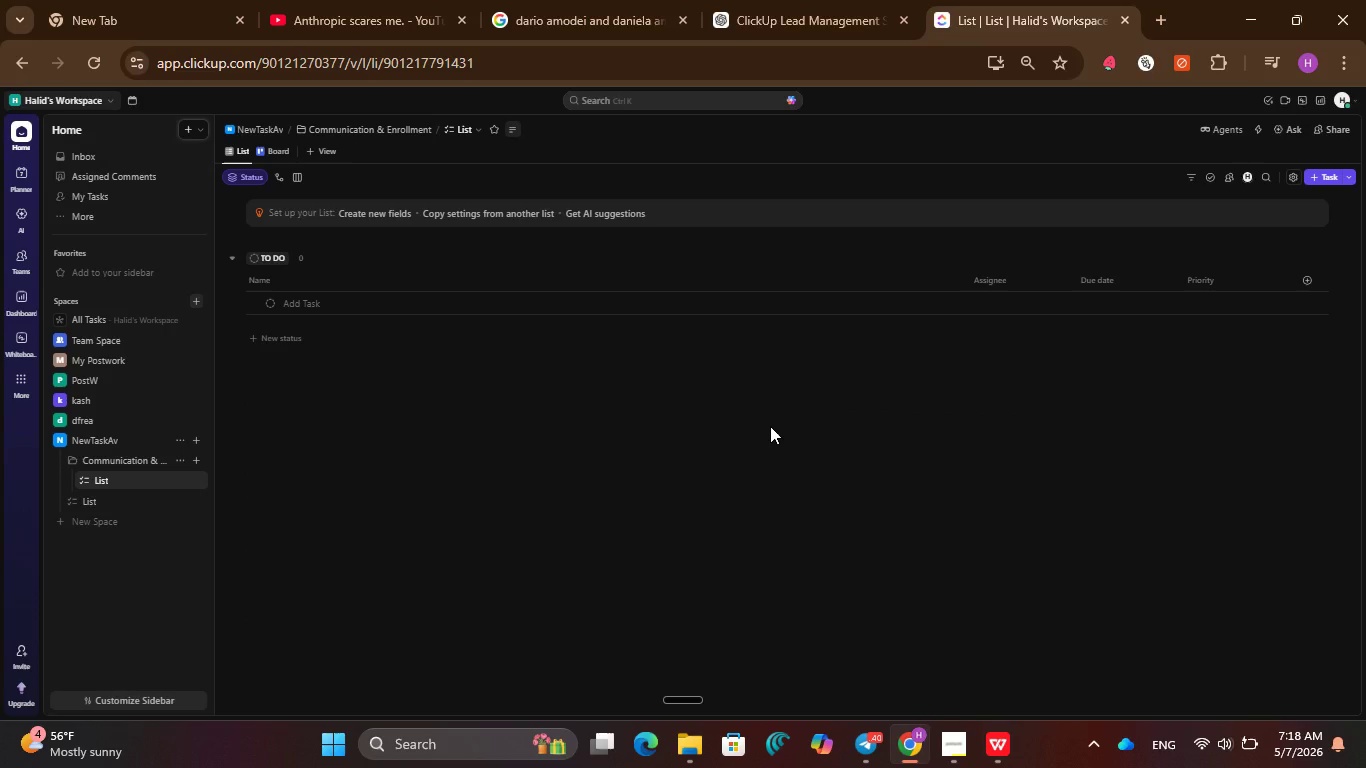 
left_click([183, 484])
 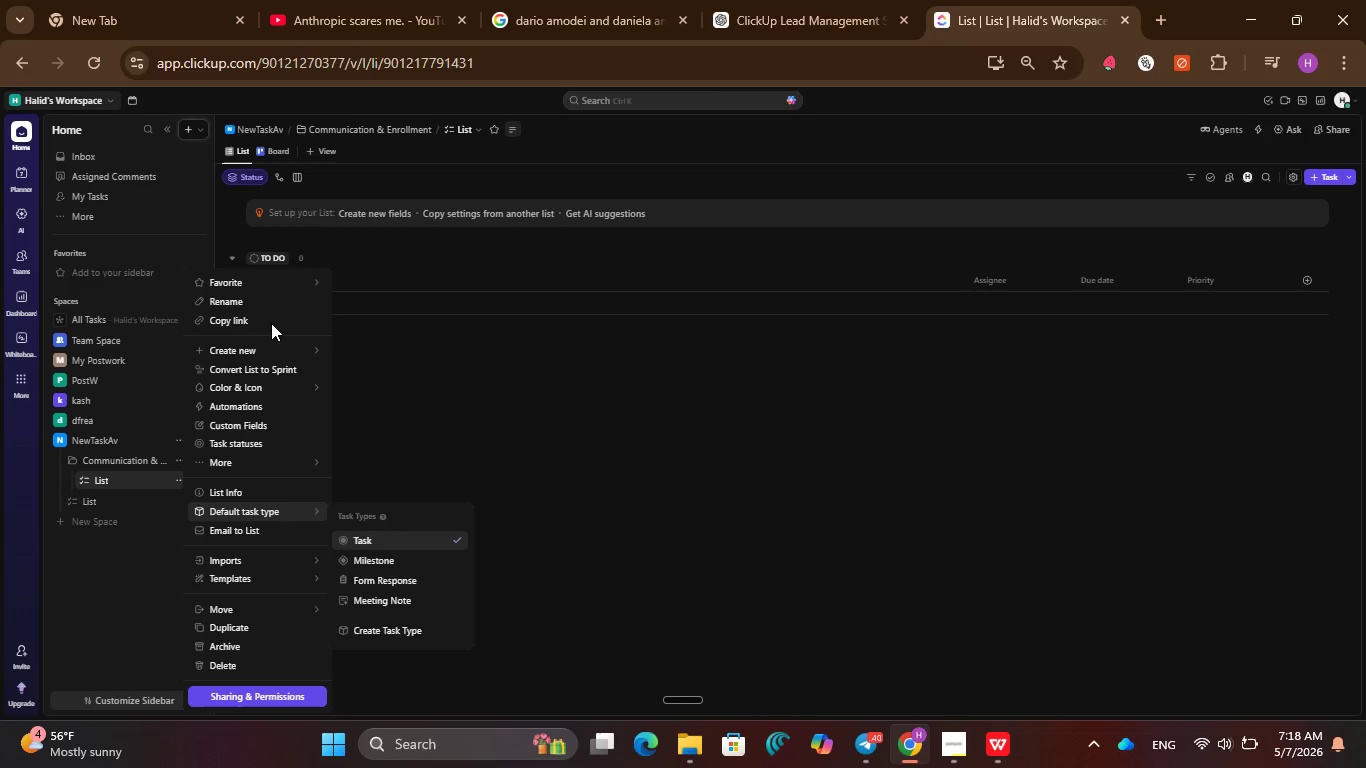 
left_click([262, 301])
 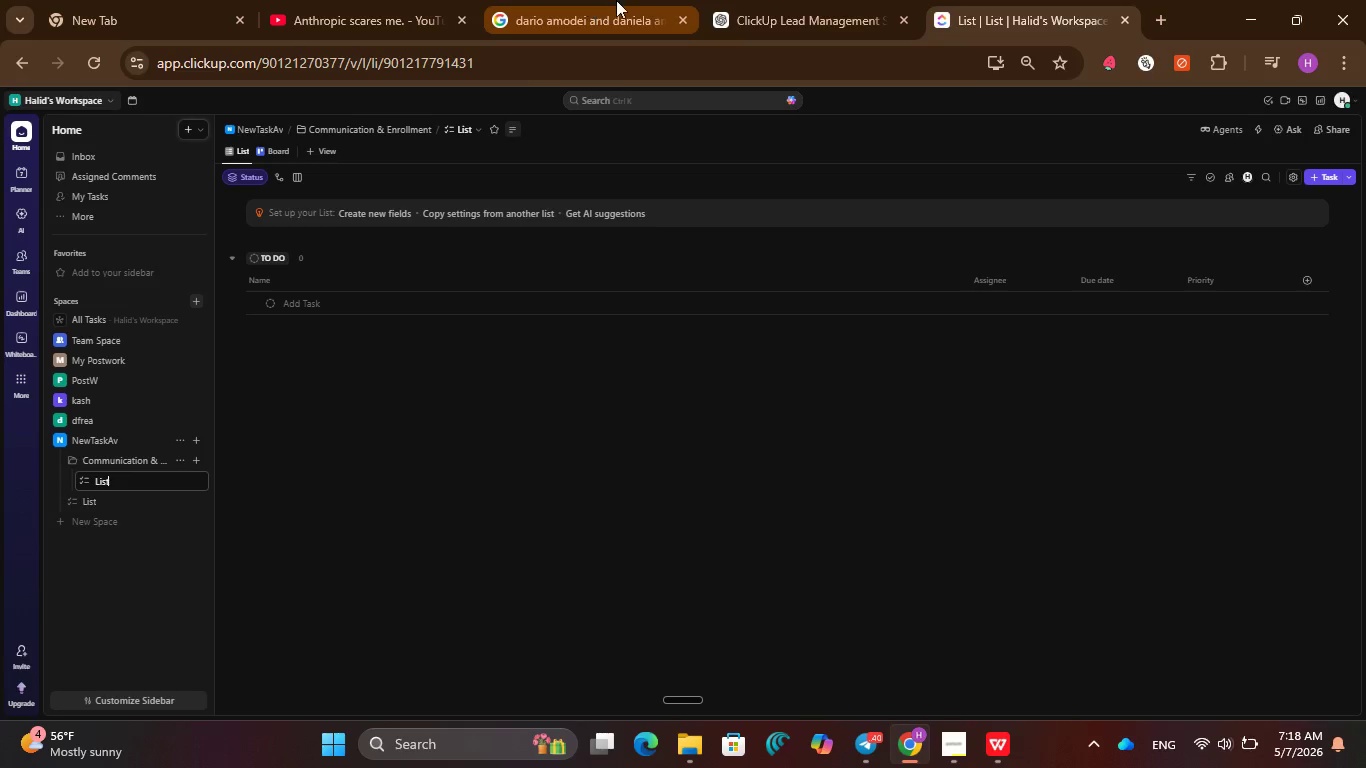 
left_click([806, 0])
 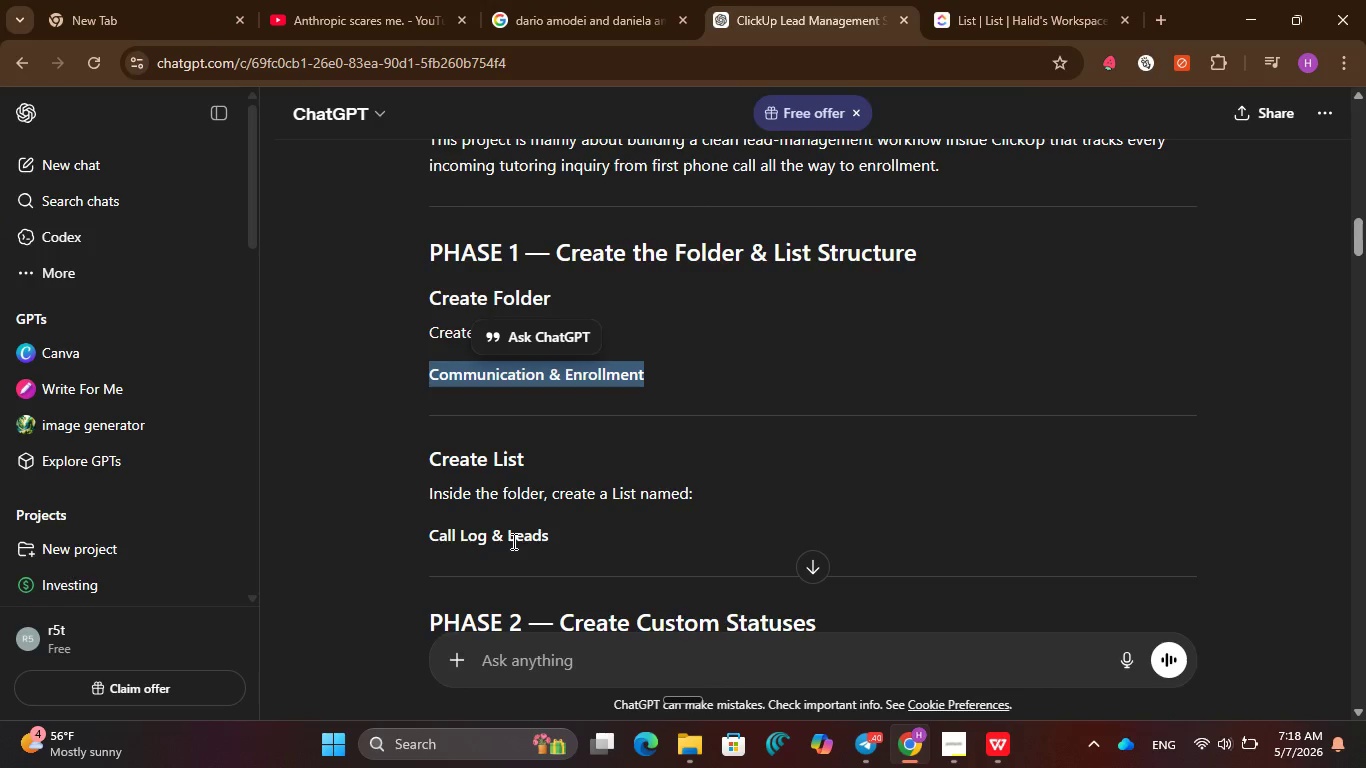 
double_click([512, 541])
 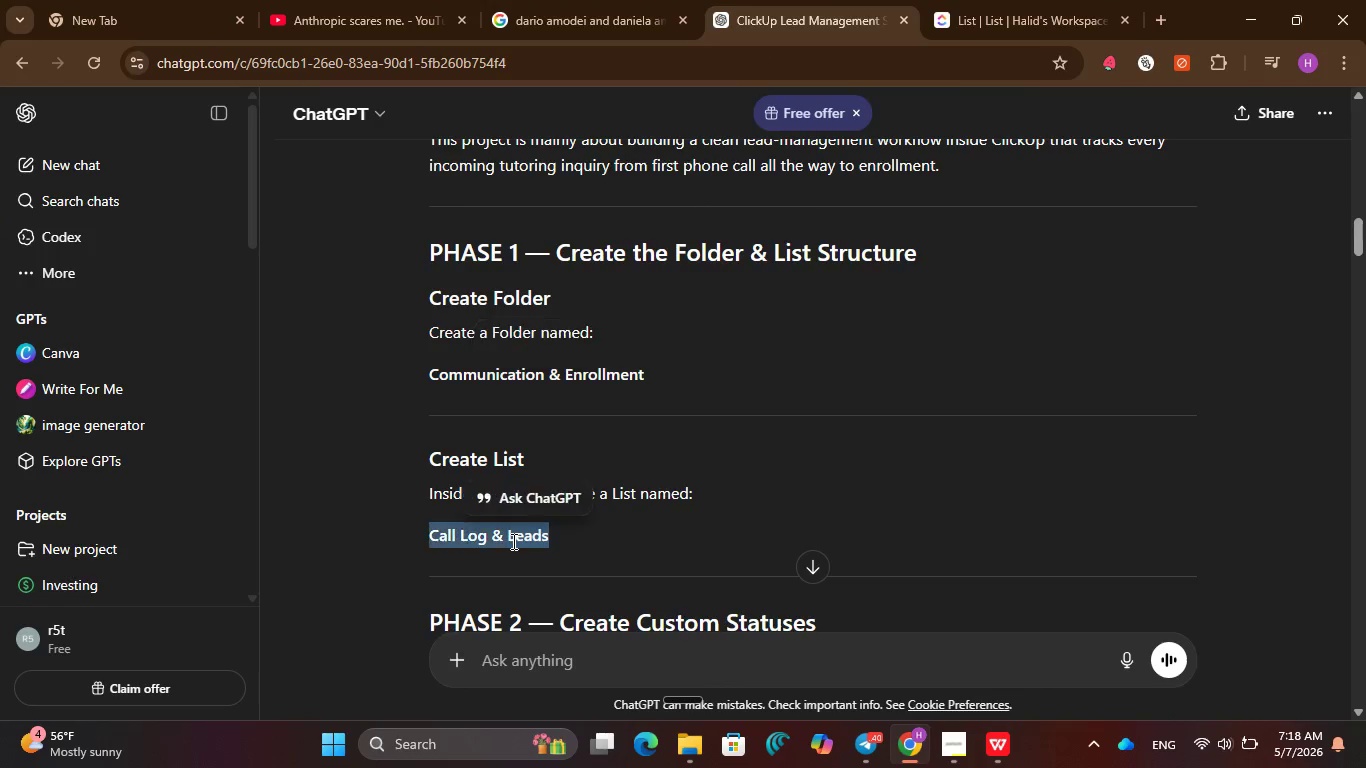 
triple_click([512, 541])
 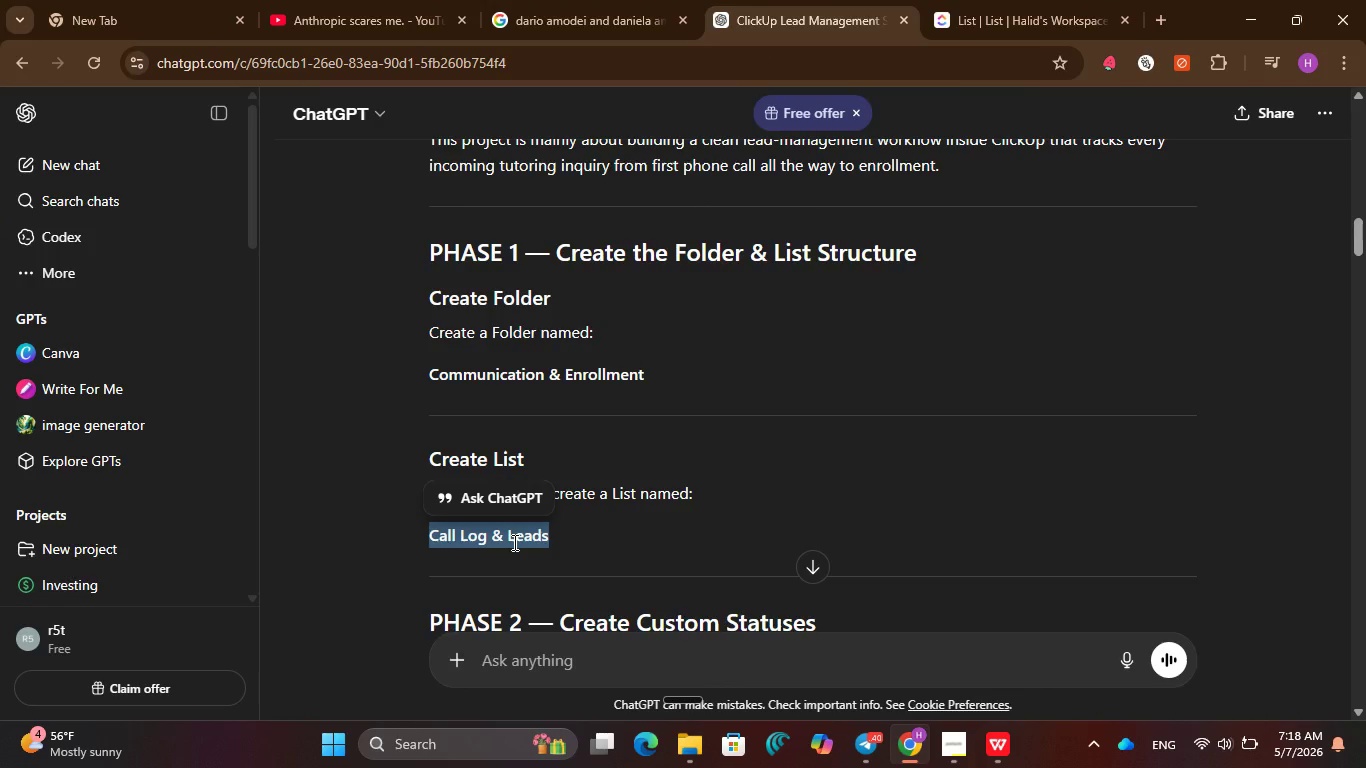 
key(Control+C)
 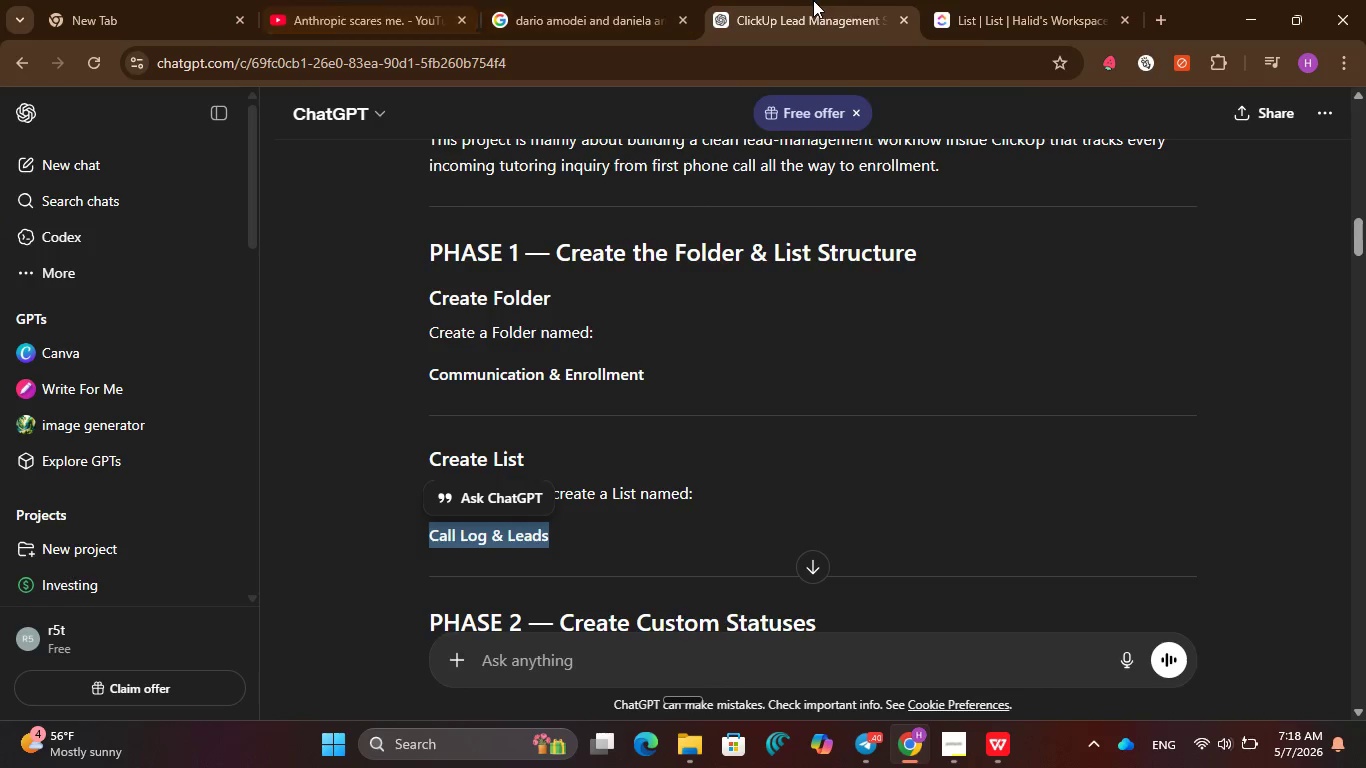 
left_click([975, 6])
 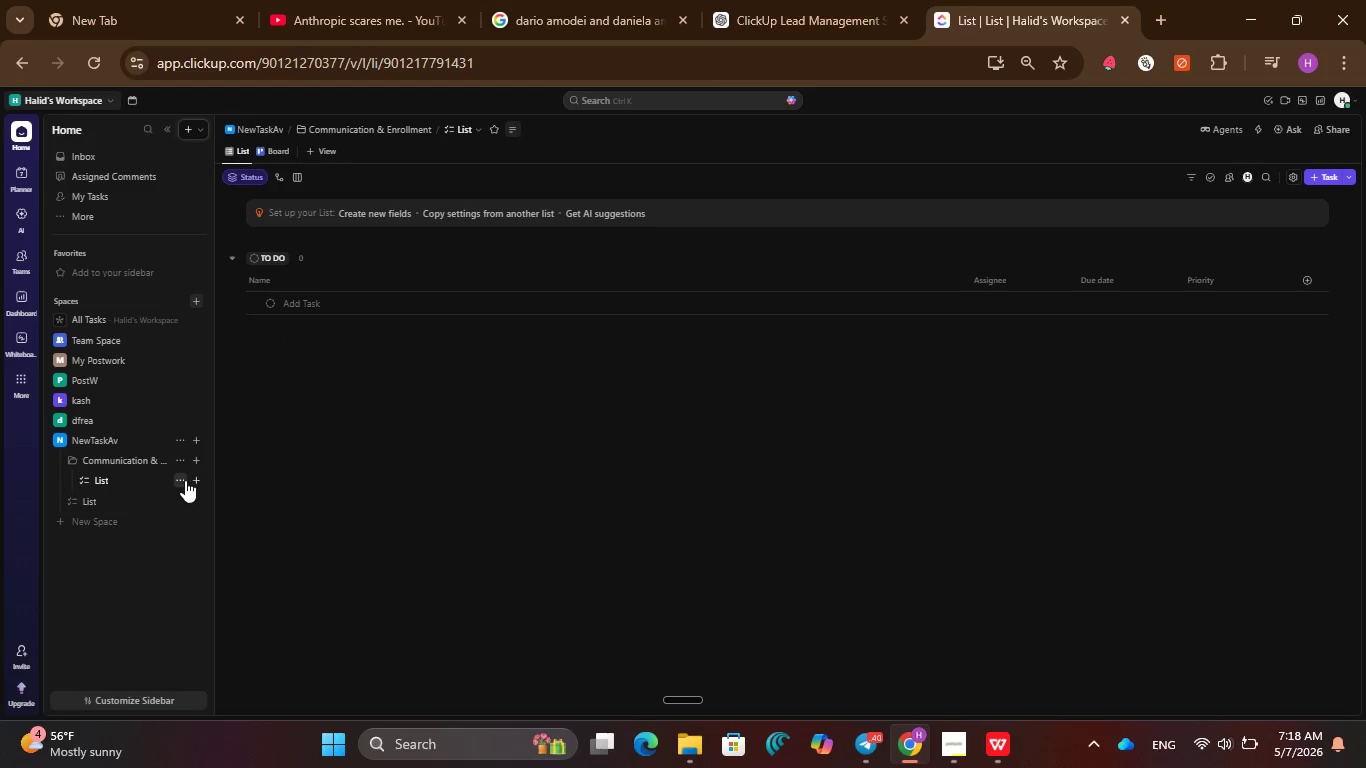 
left_click([177, 480])
 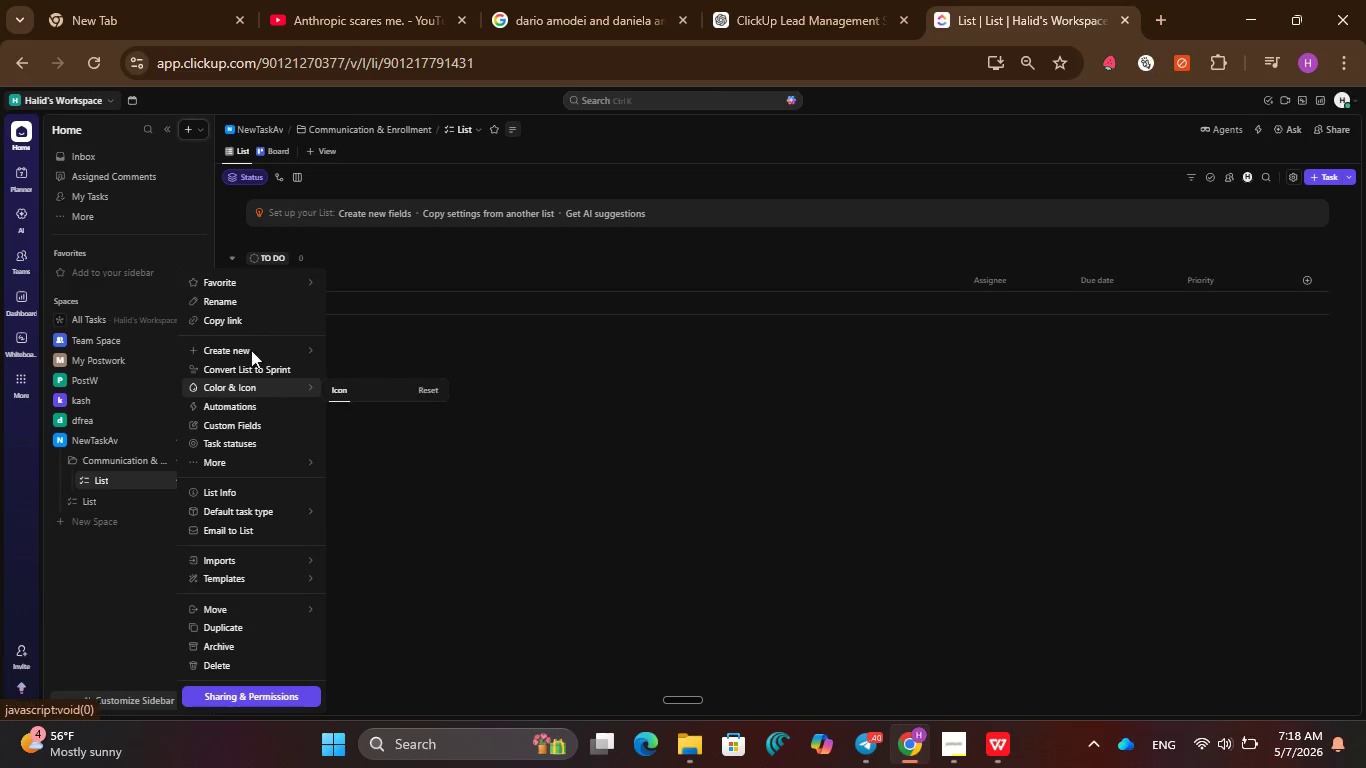 
left_click([242, 306])
 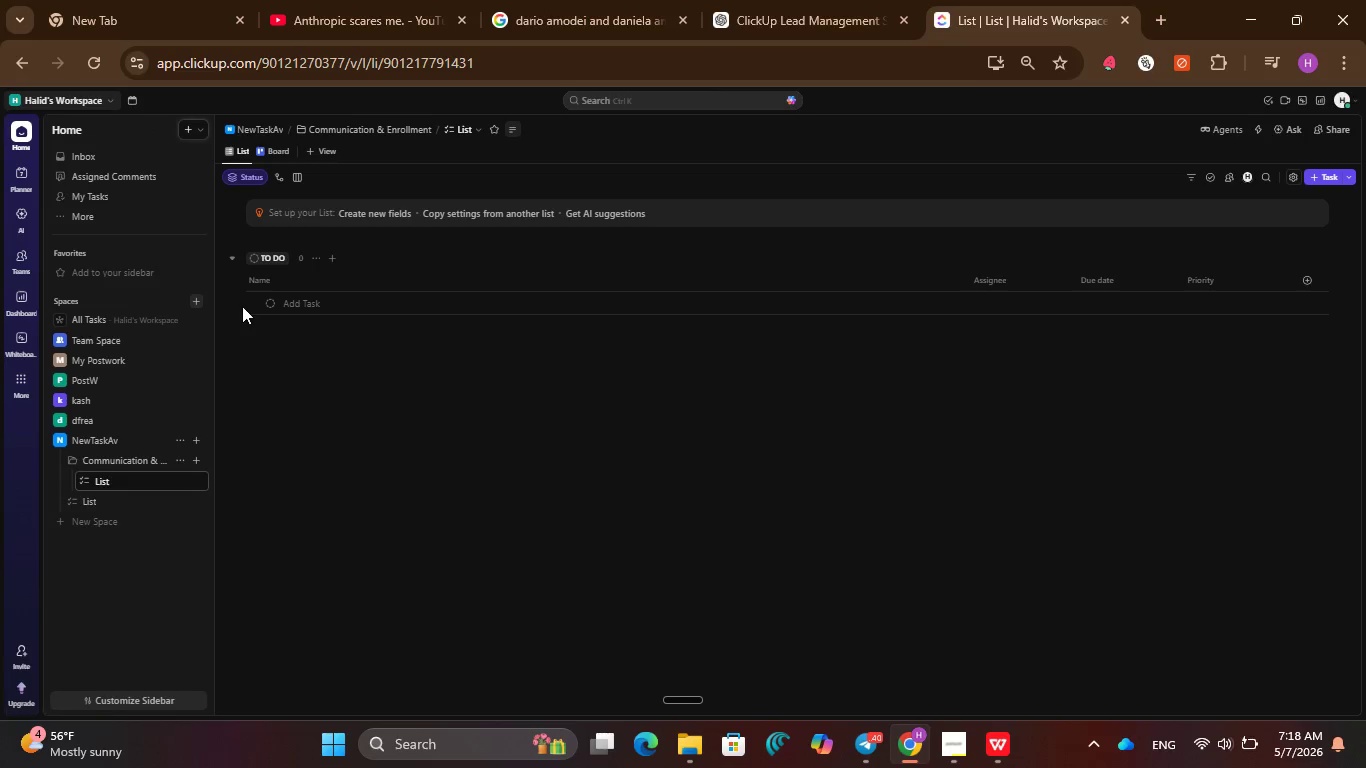 
key(Backspace)
 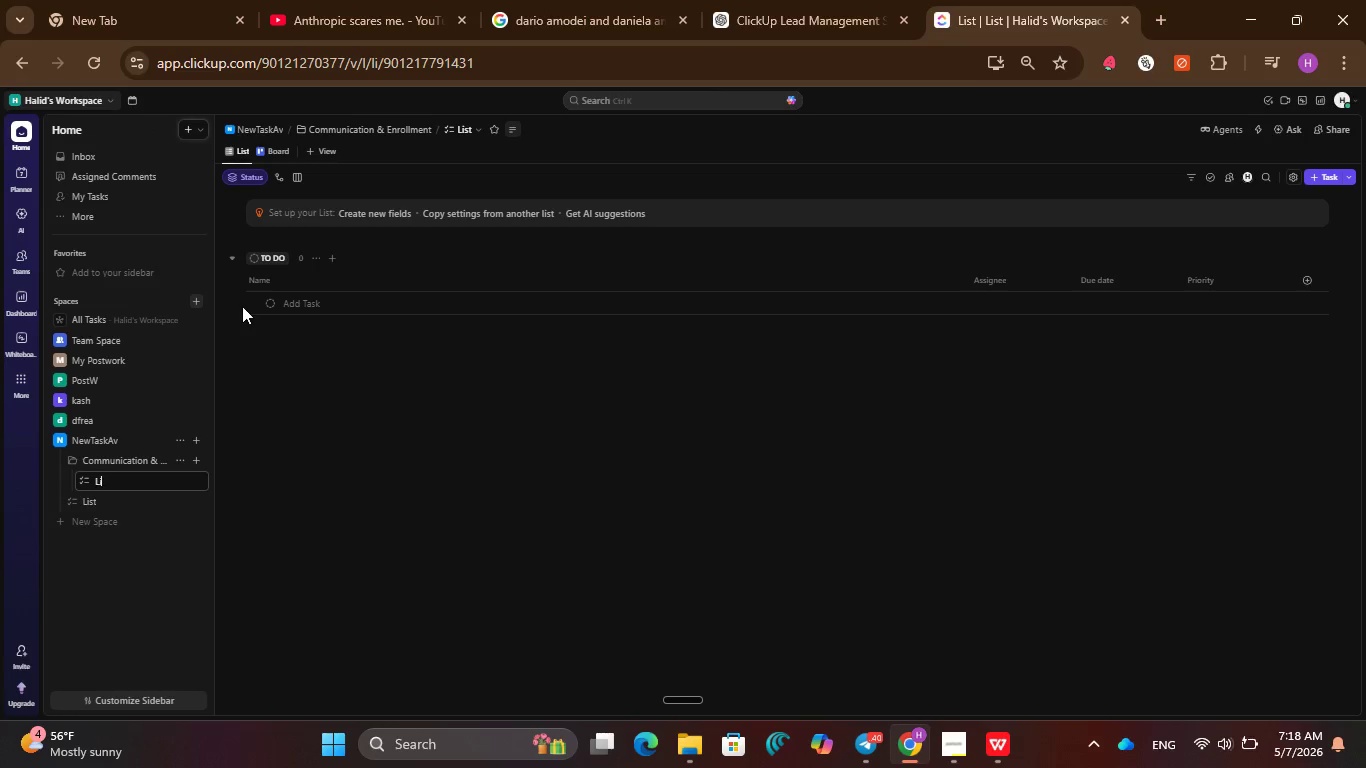 
key(Backspace)
 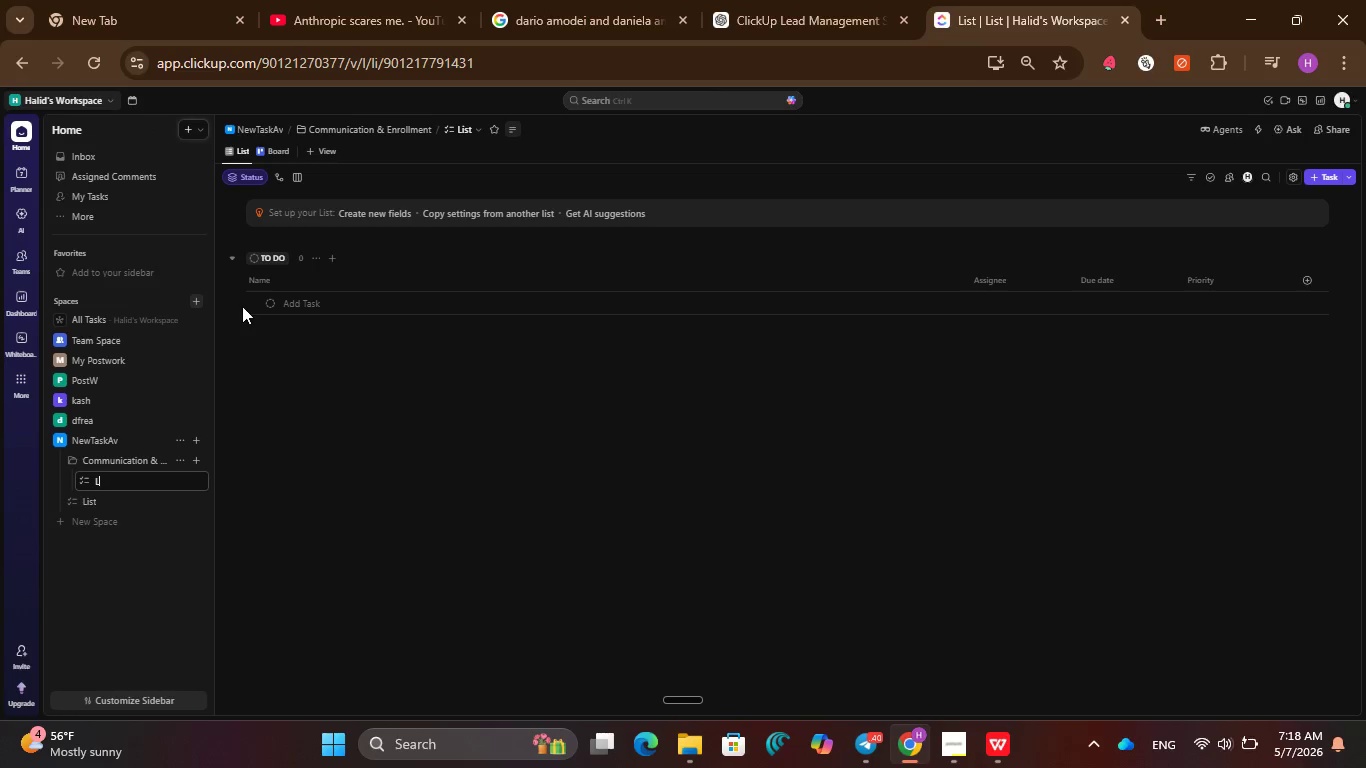 
key(Backspace)
 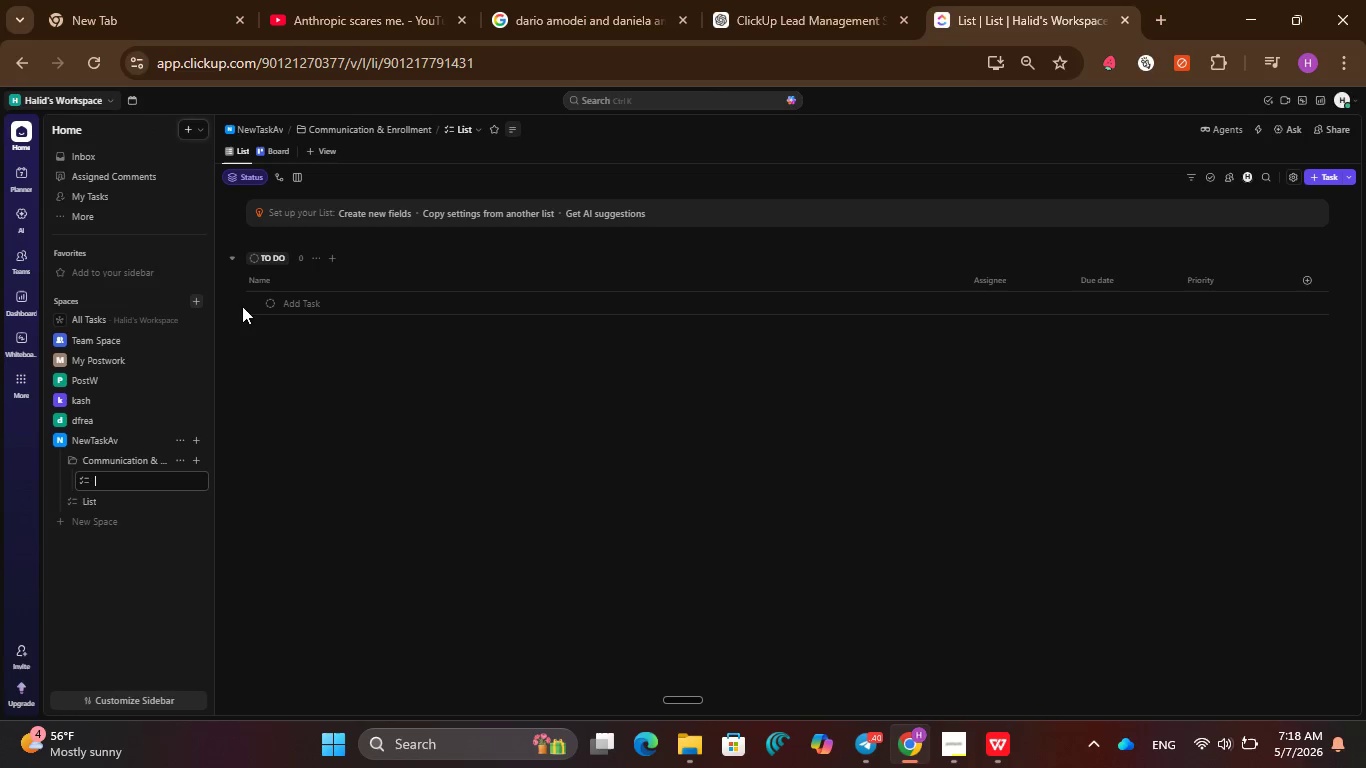 
key(Backspace)
 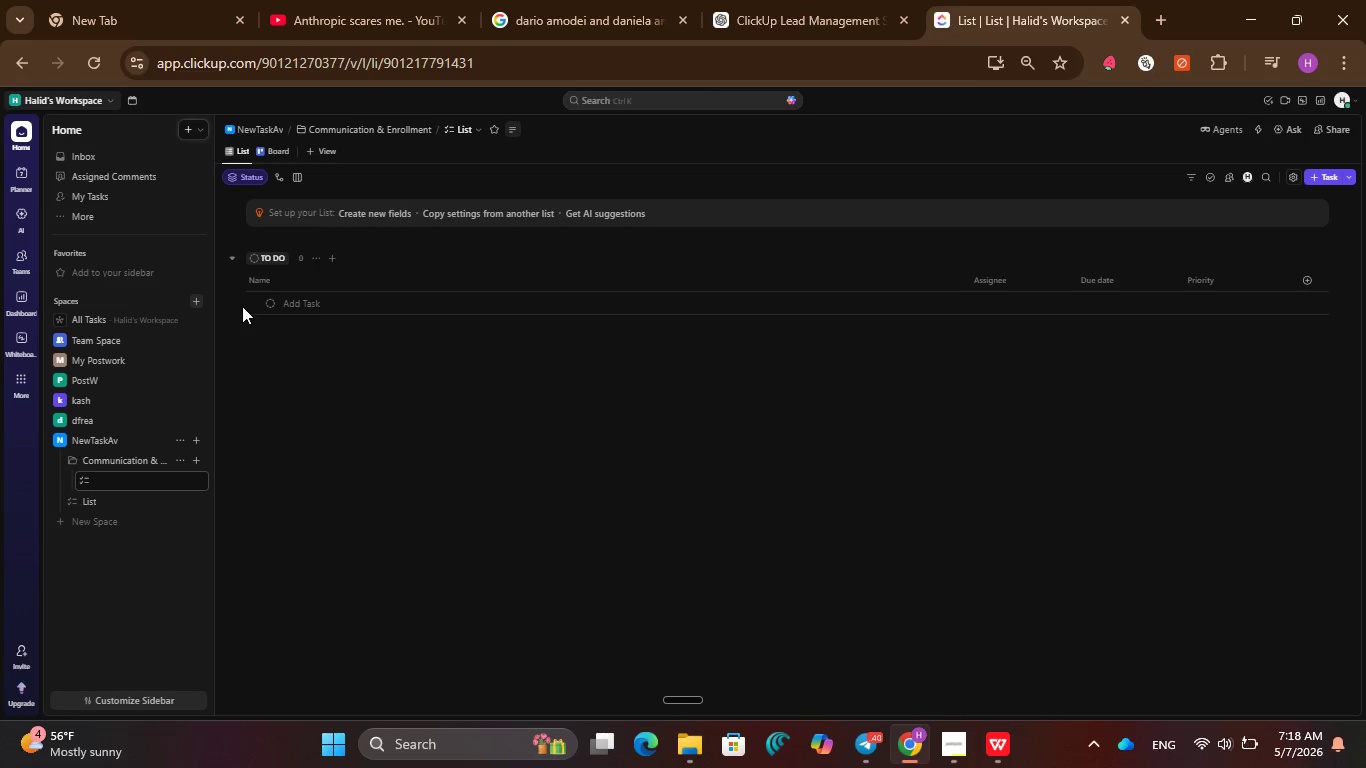 
key(Control+V)
 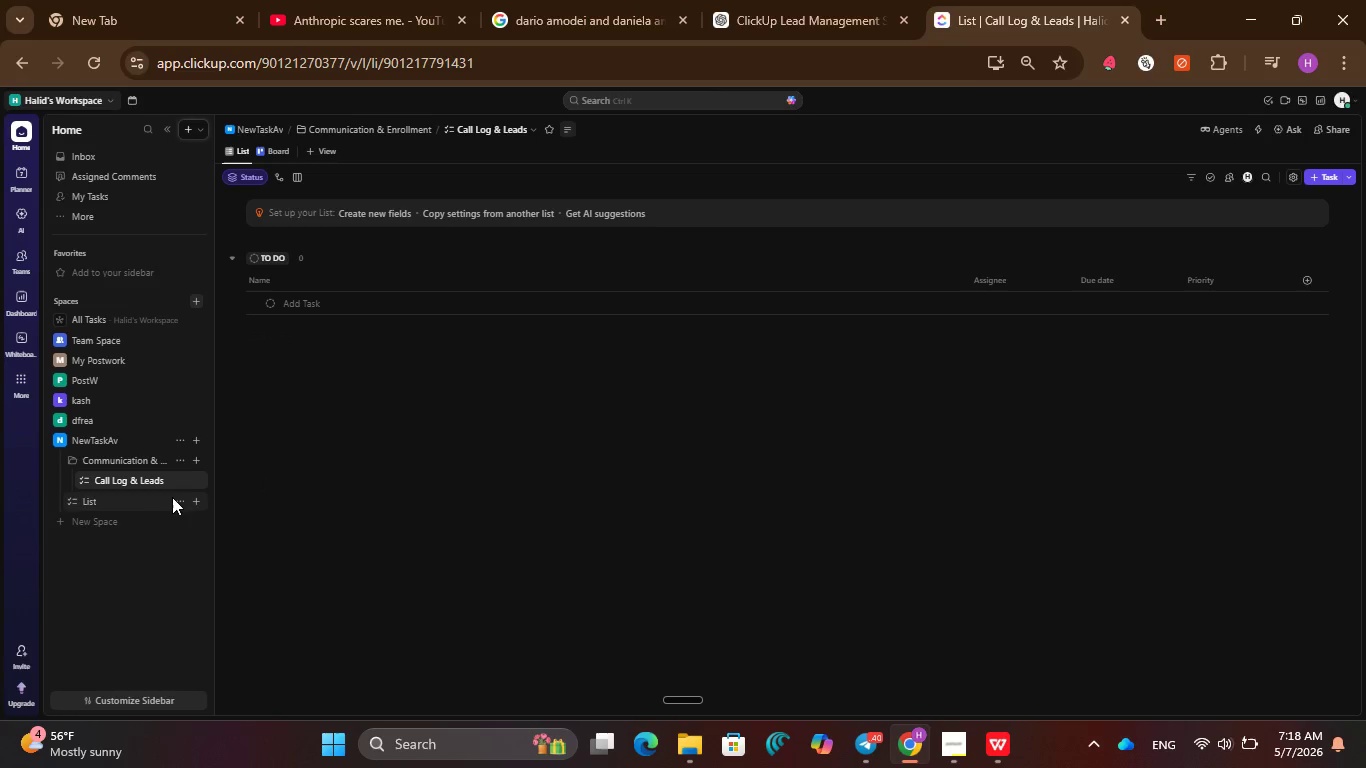 
left_click([178, 507])
 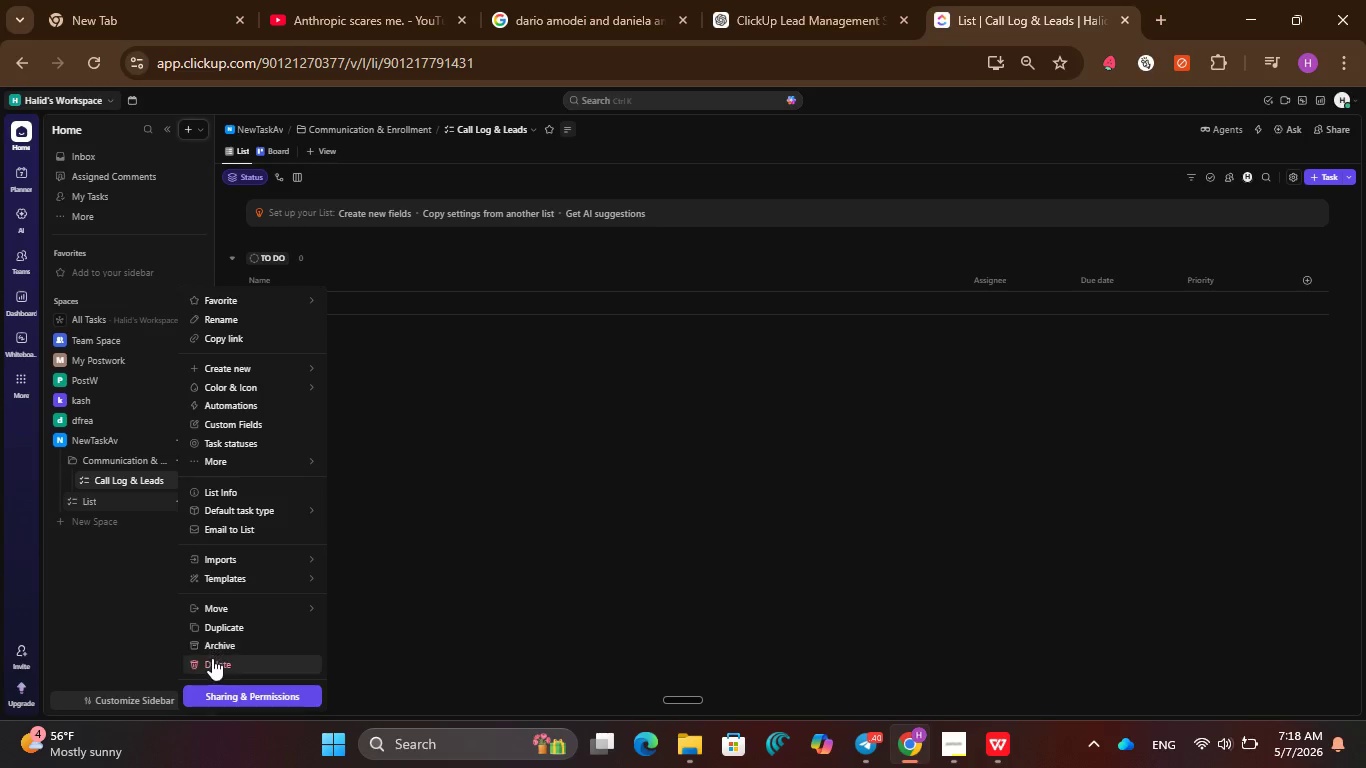 
left_click([212, 659])
 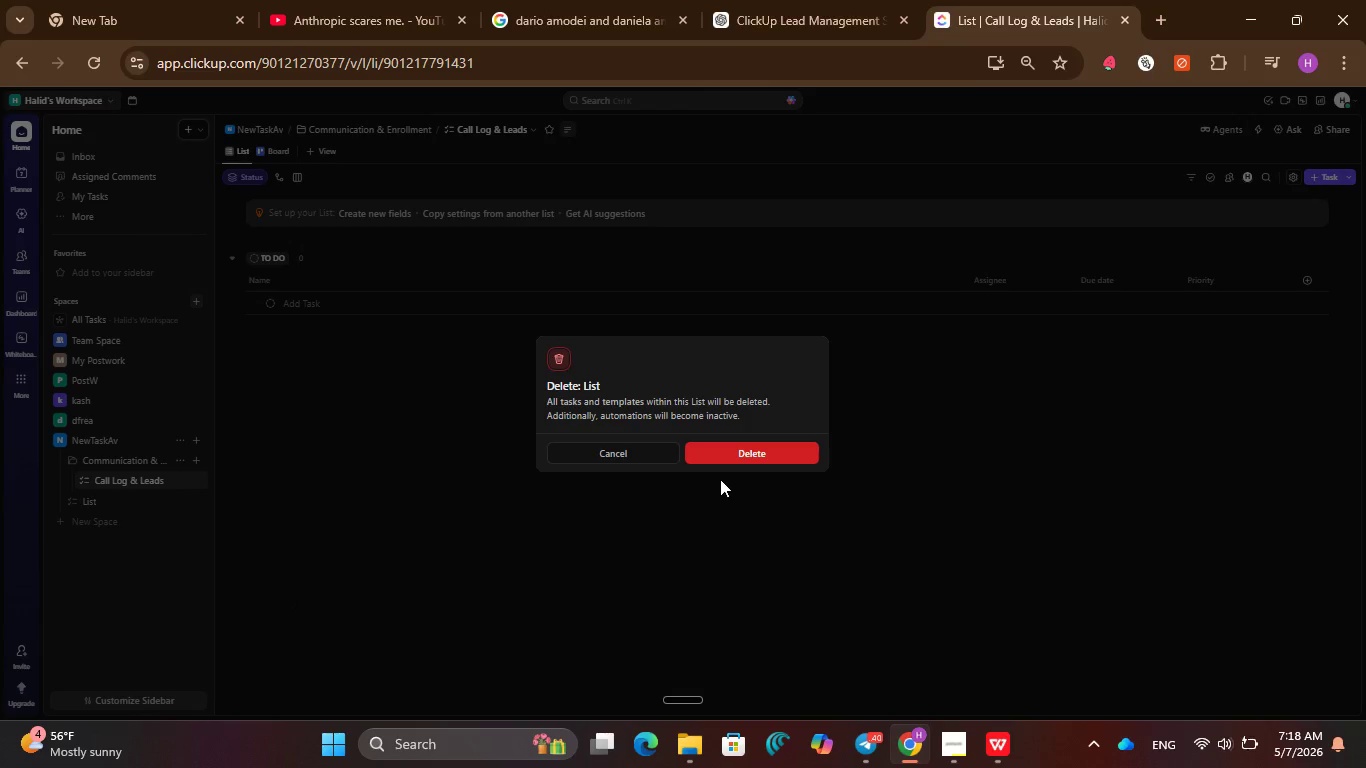 
left_click([737, 447])
 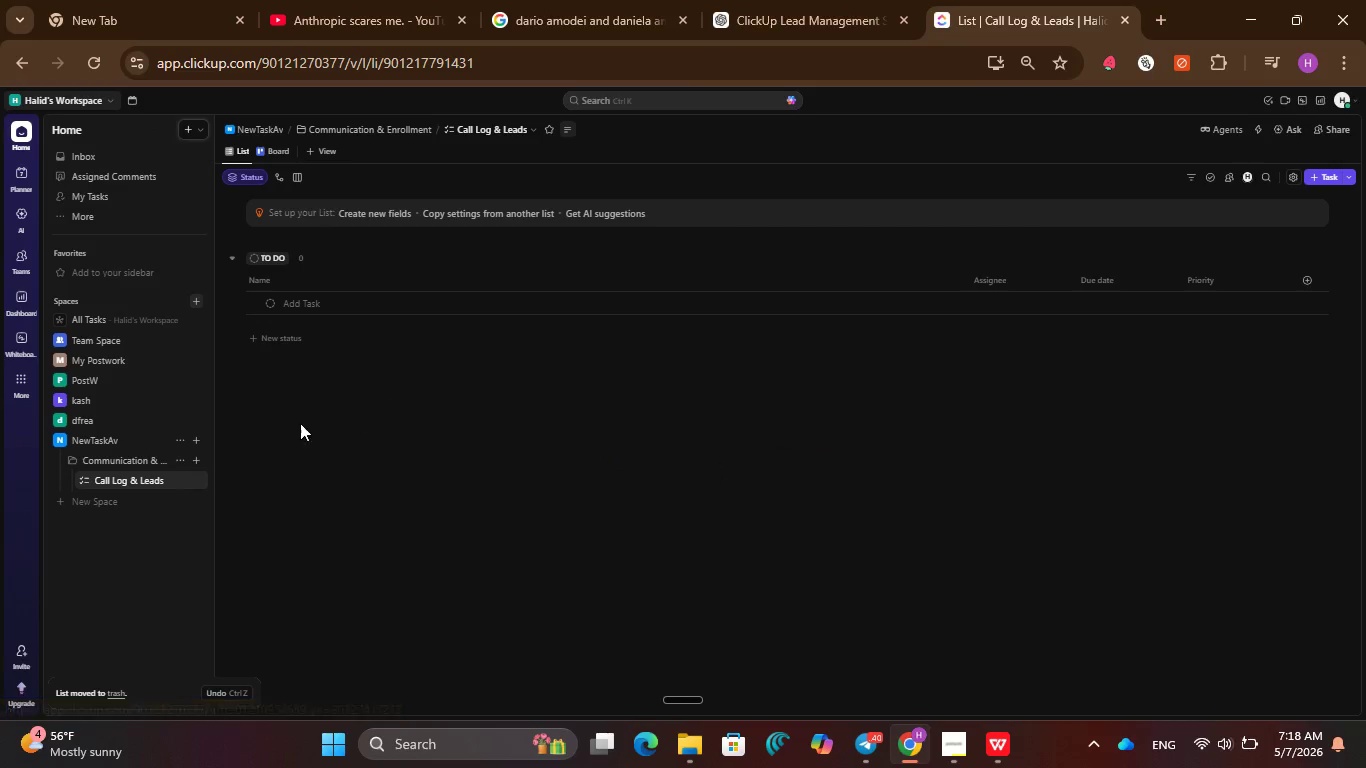 
left_click([191, 479])
 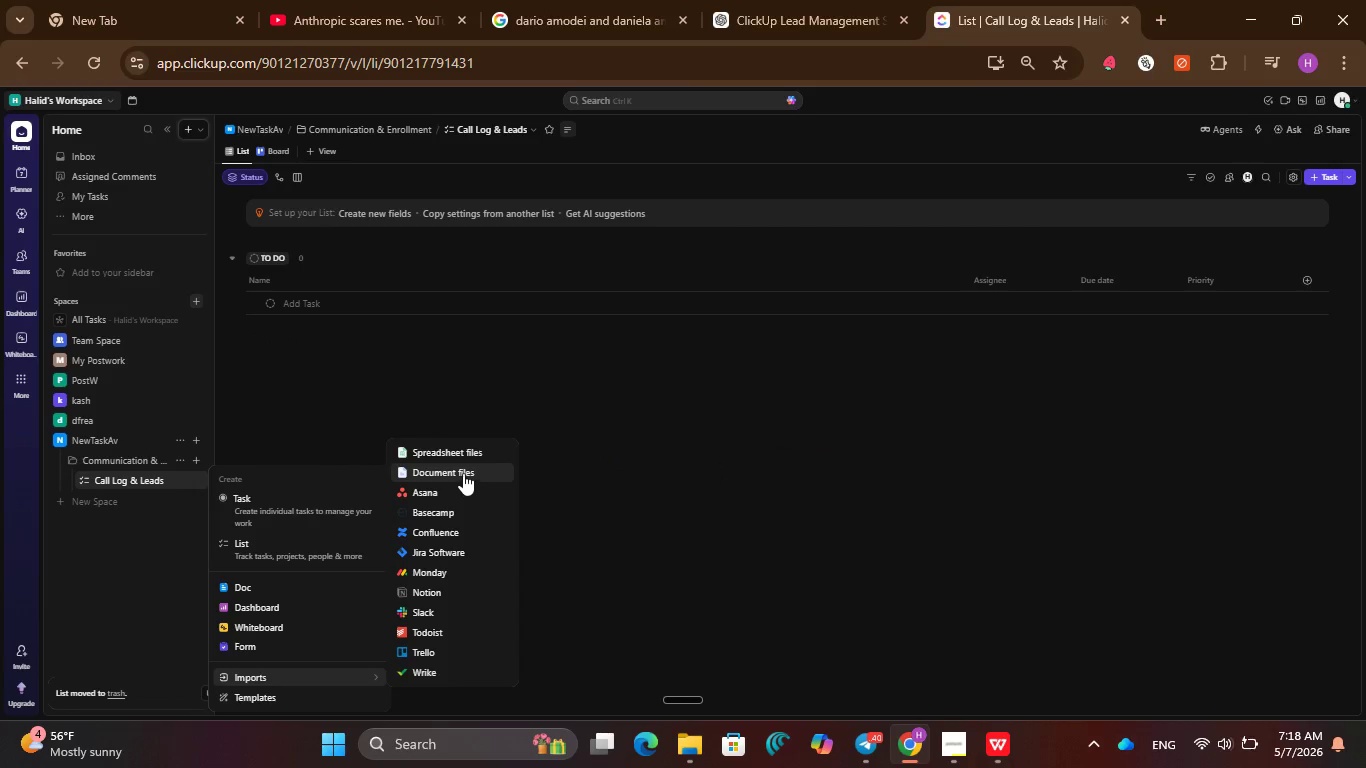 
left_click([463, 453])
 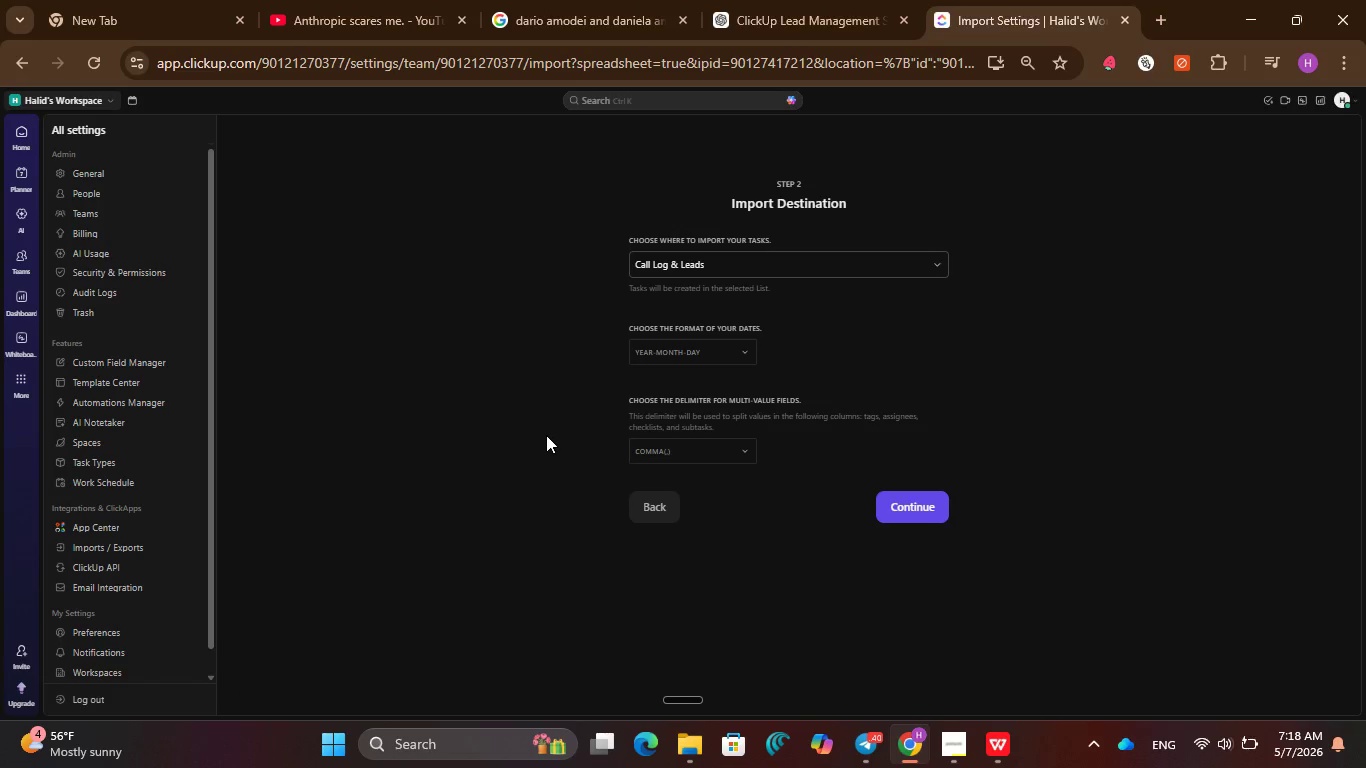 
wait(7.05)
 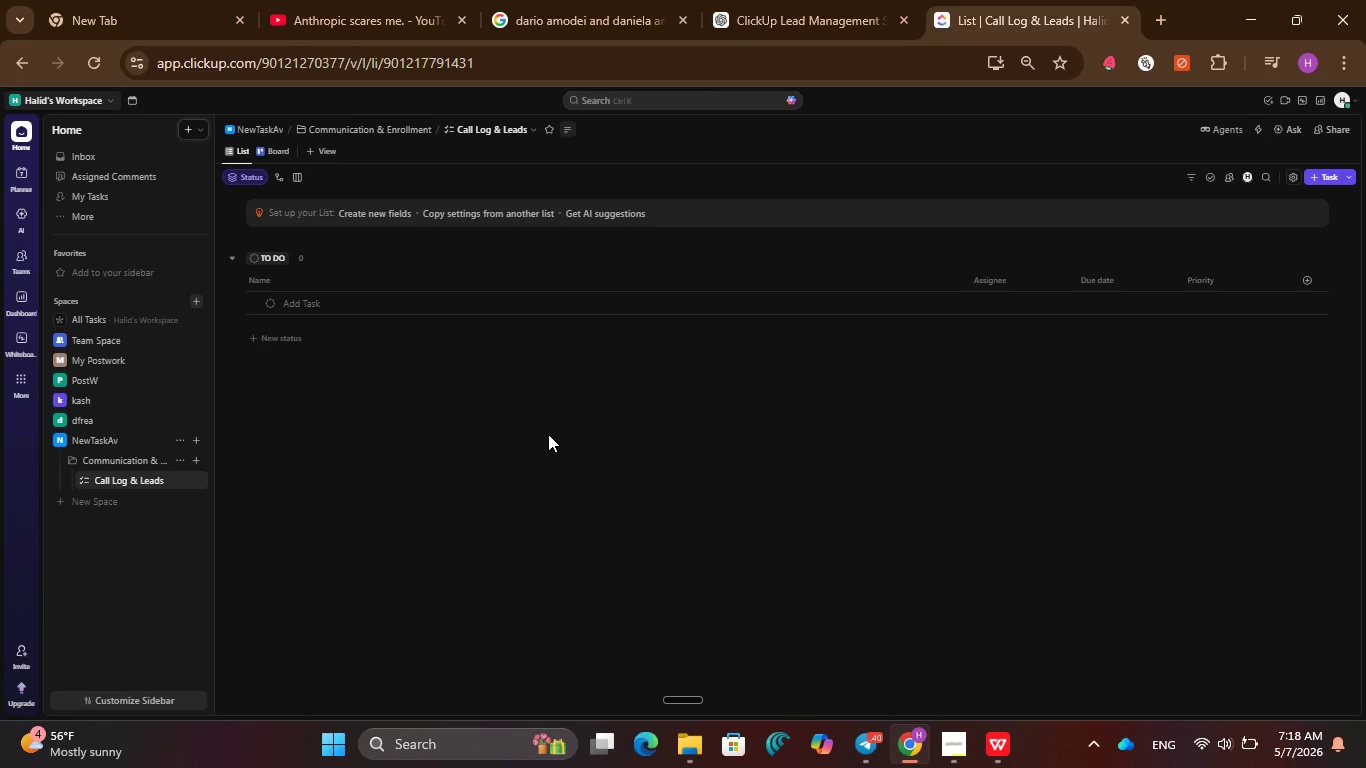 
left_click([905, 511])
 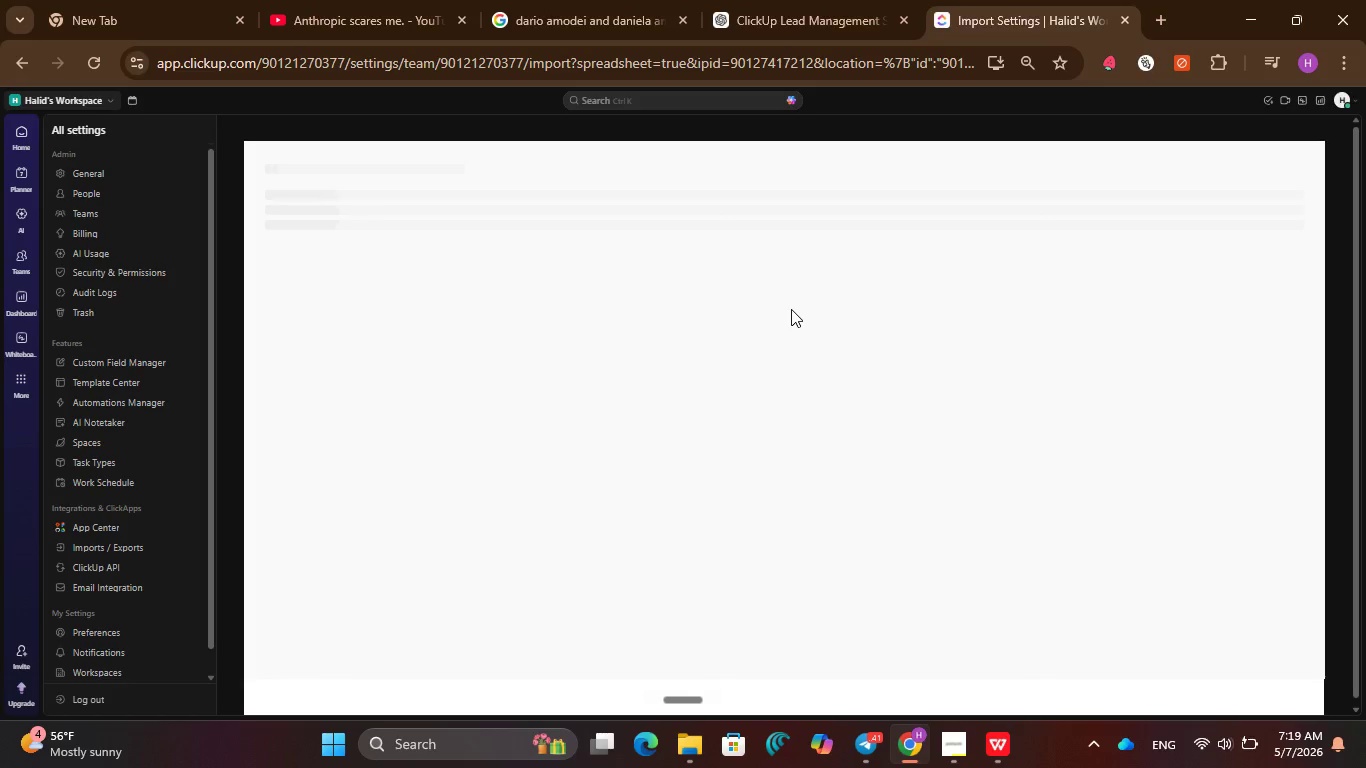 
wait(13.36)
 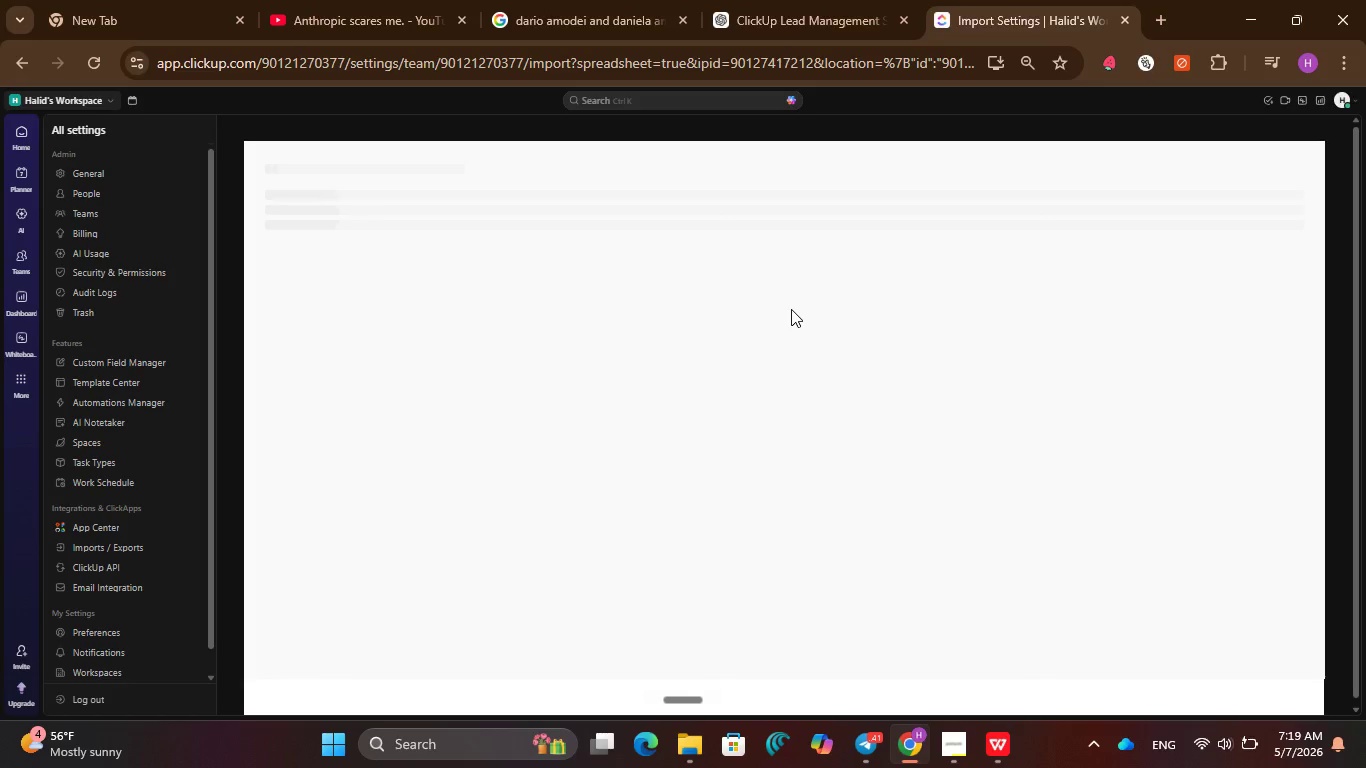 
left_click([792, 350])
 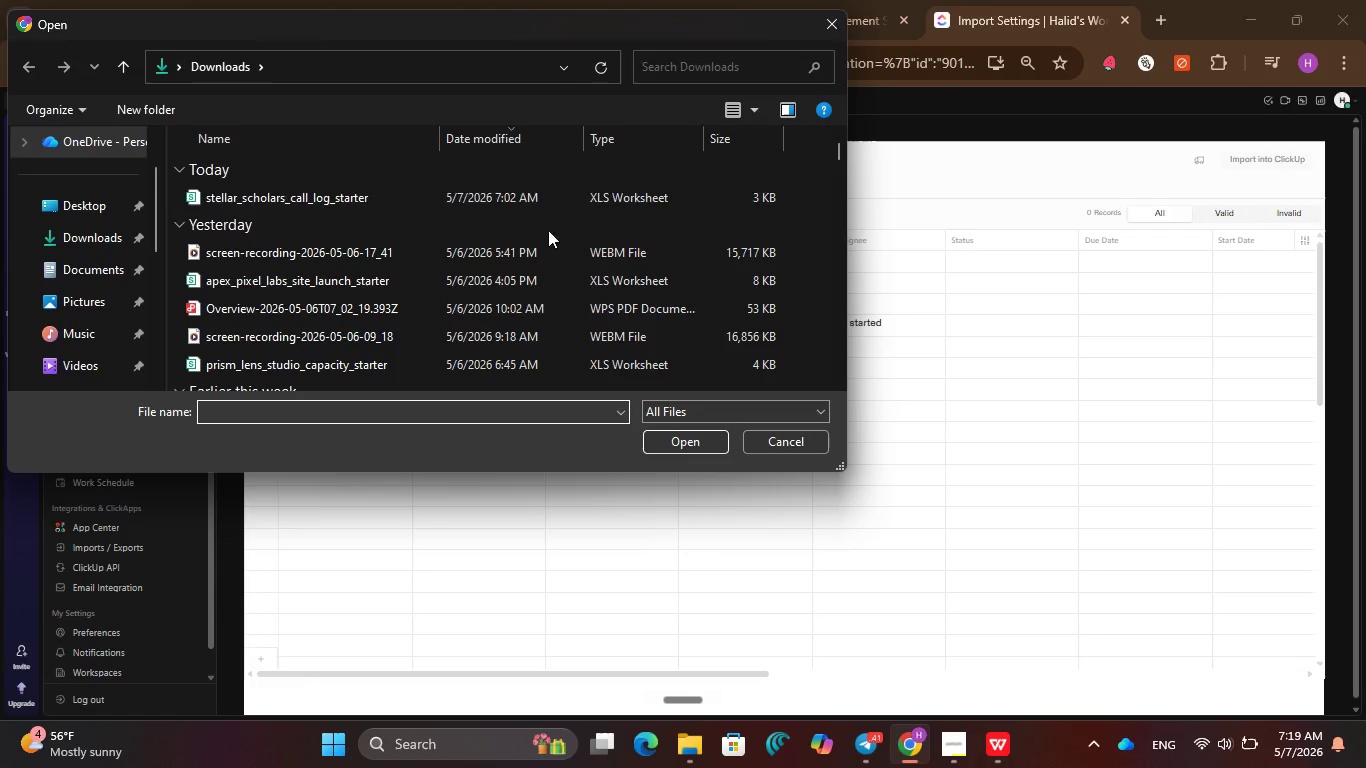 
left_click([415, 187])
 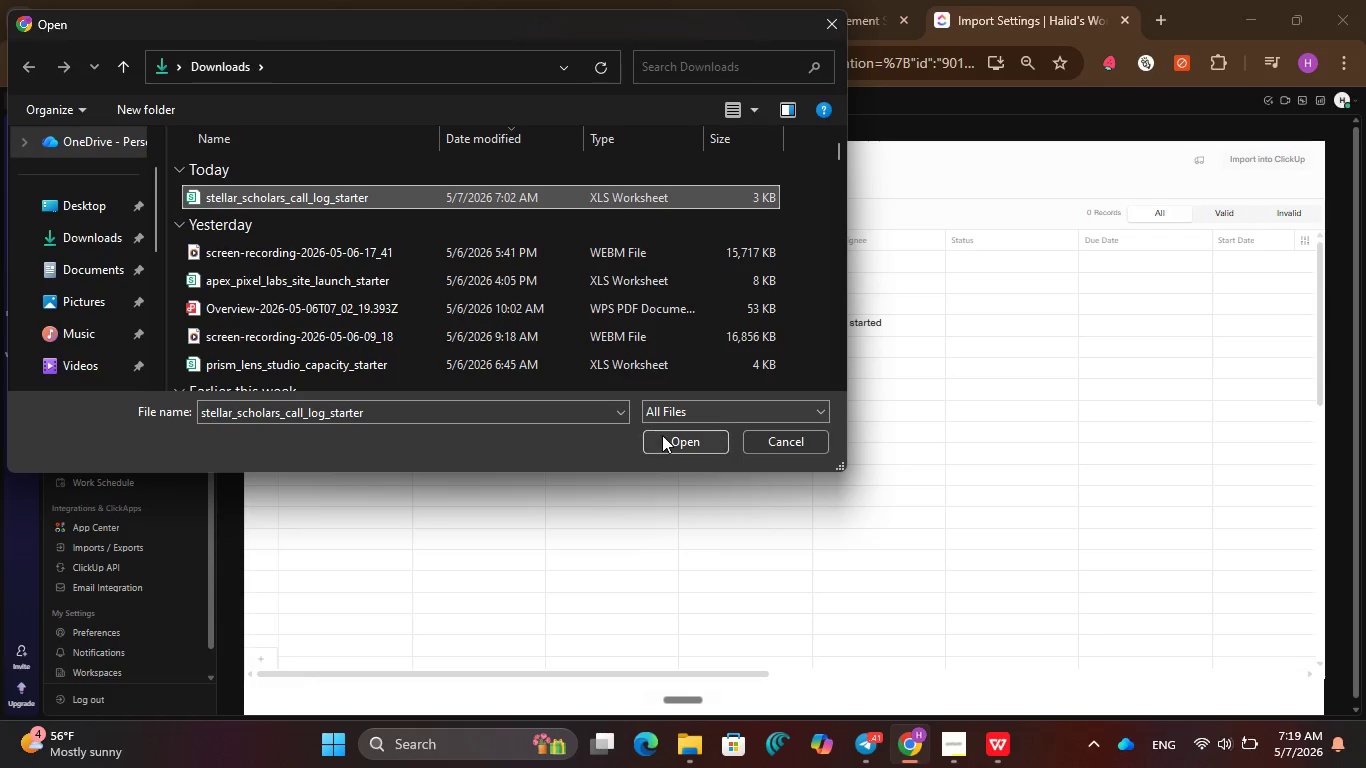 
left_click([662, 435])
 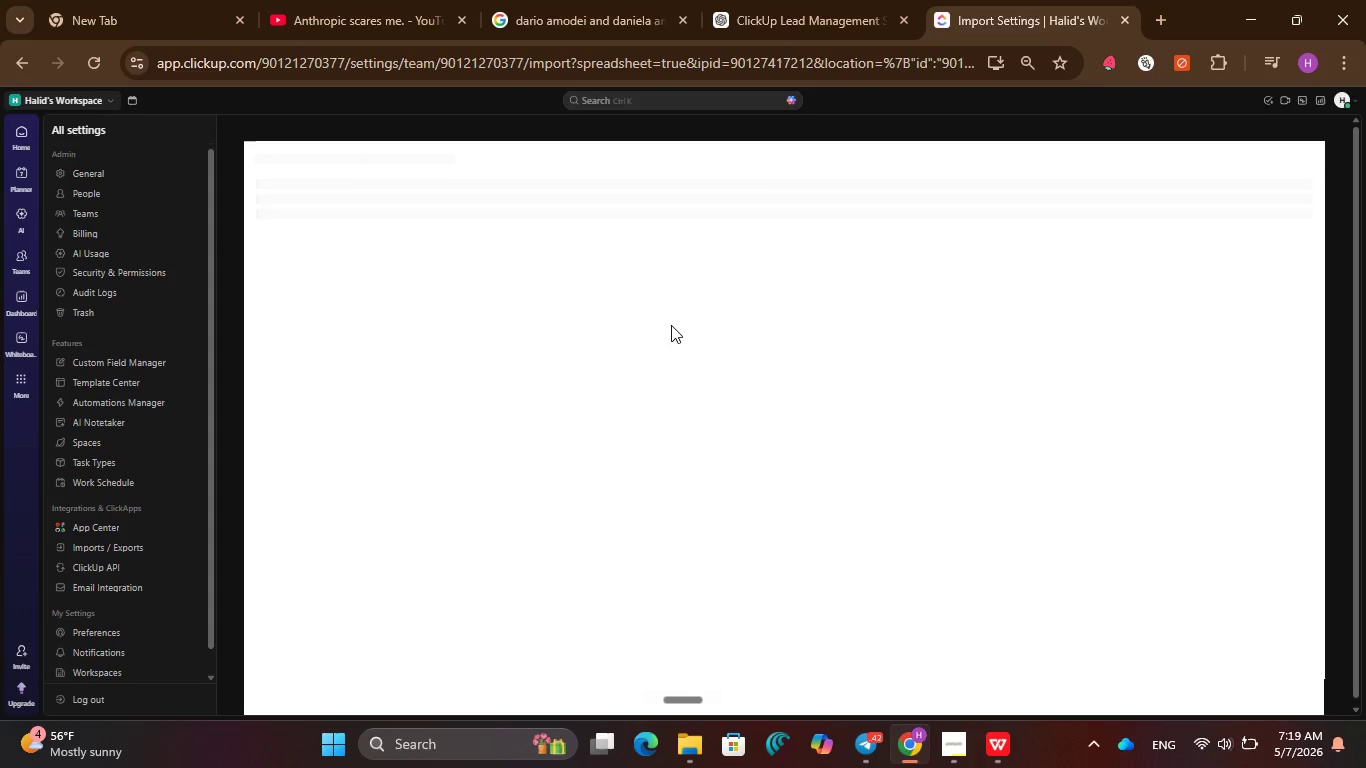 
wait(15.44)
 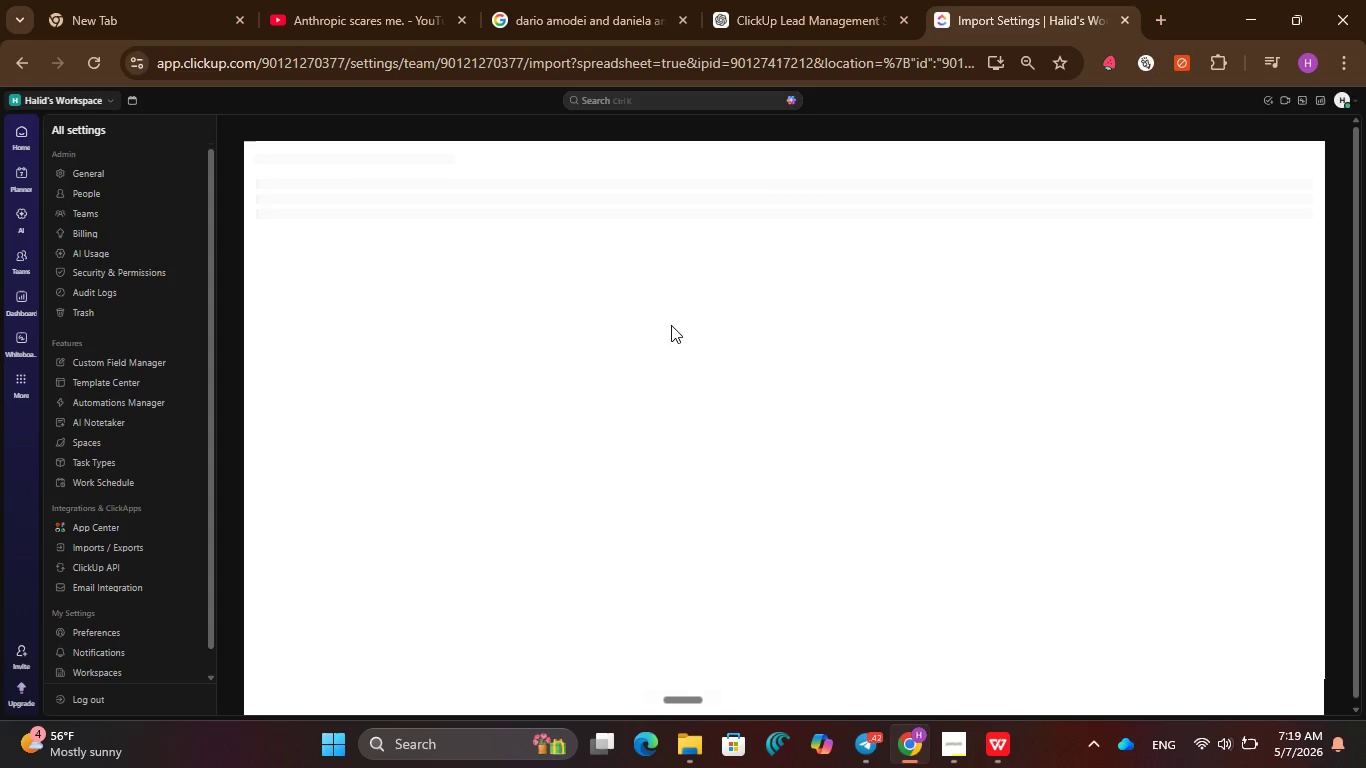 
left_click([690, 327])
 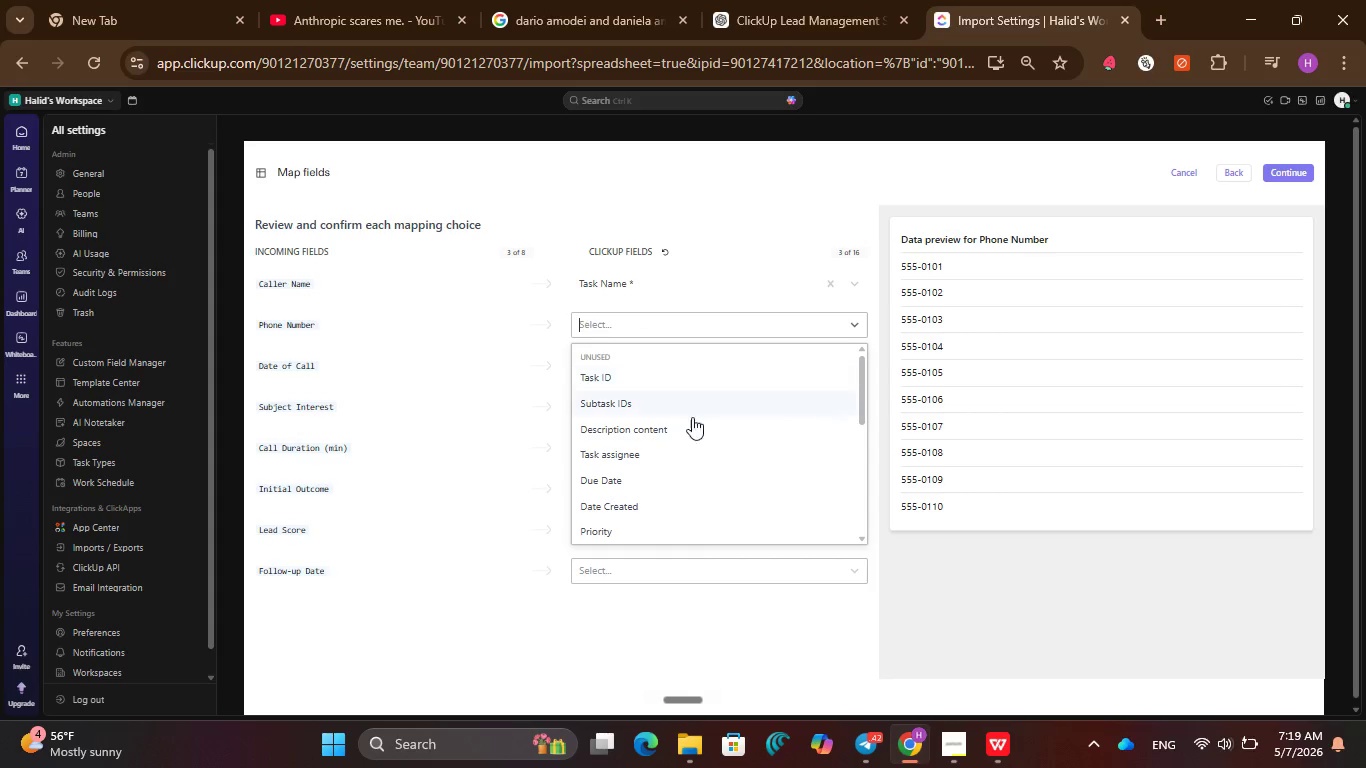 
scroll: coordinate [691, 447], scroll_direction: down, amount: 7.0
 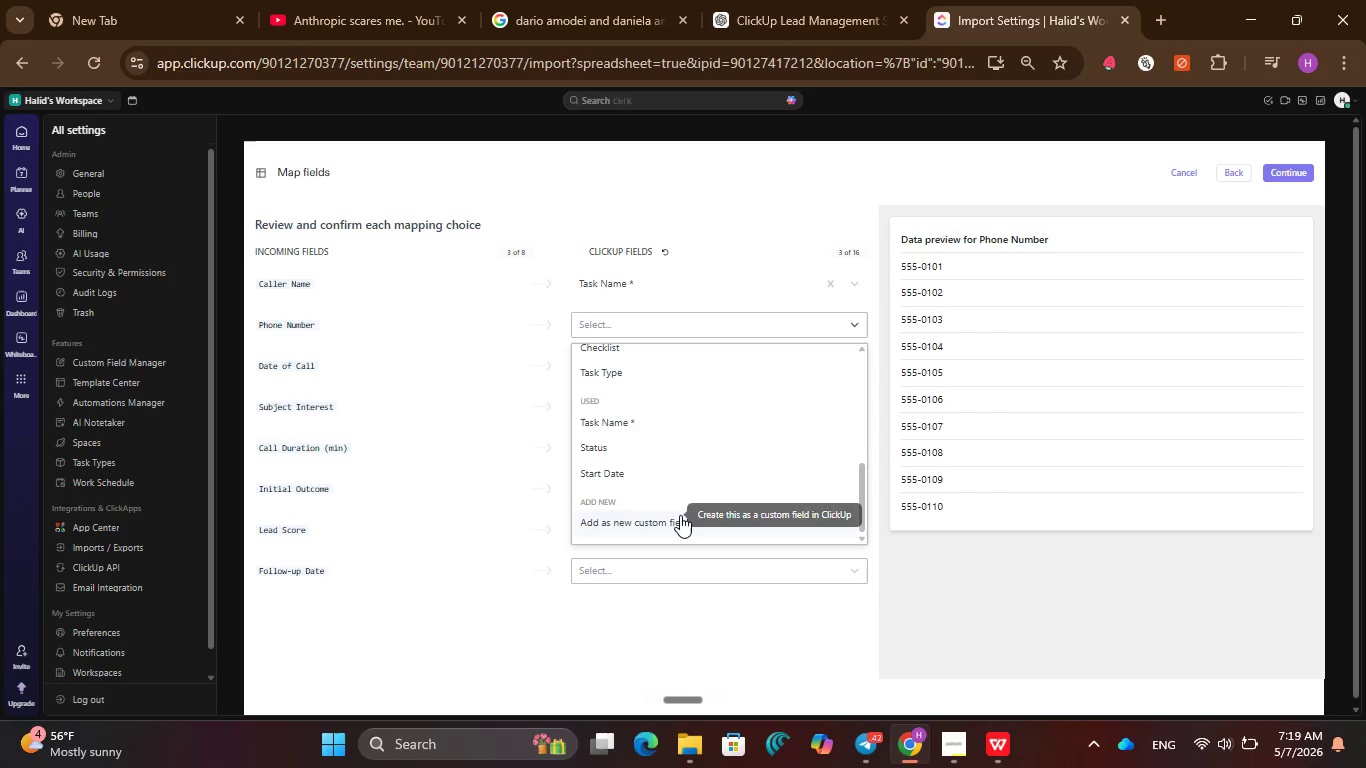 
left_click([680, 515])
 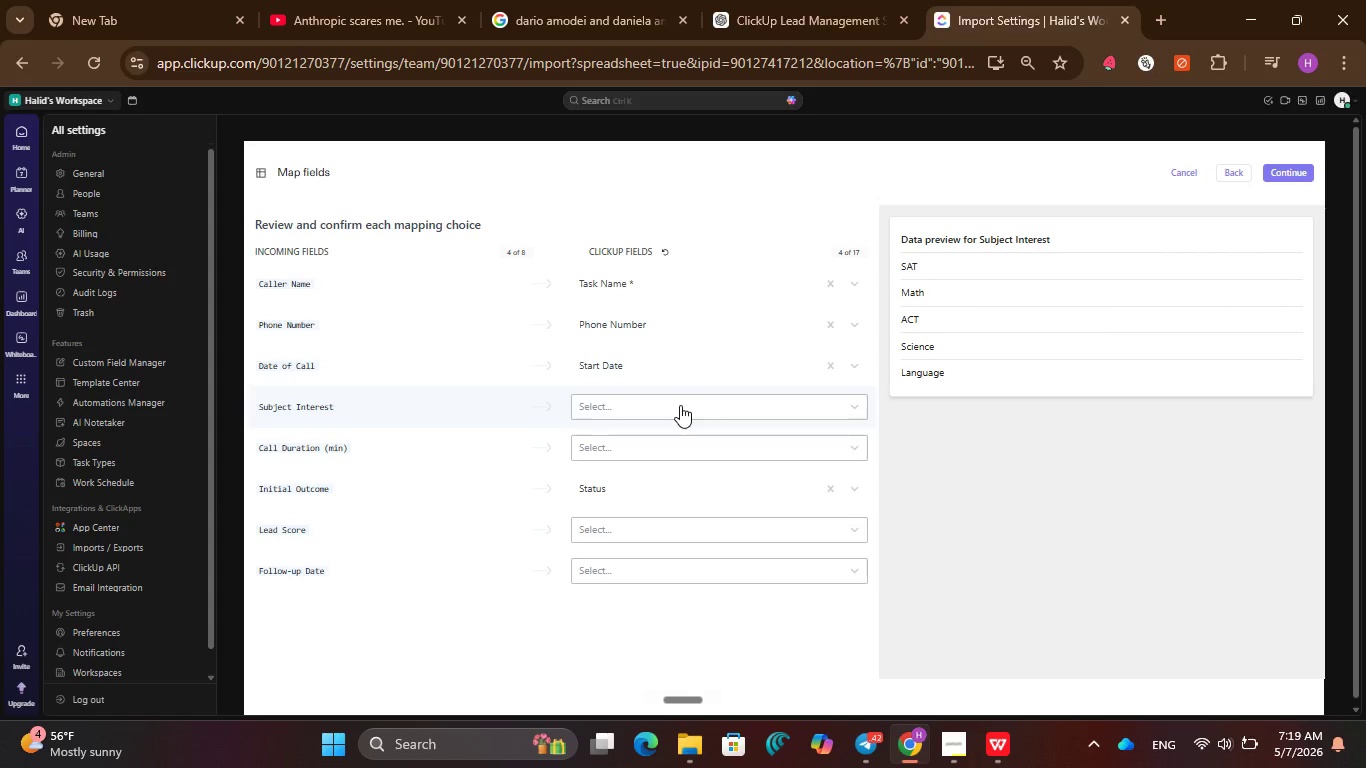 
wait(5.14)
 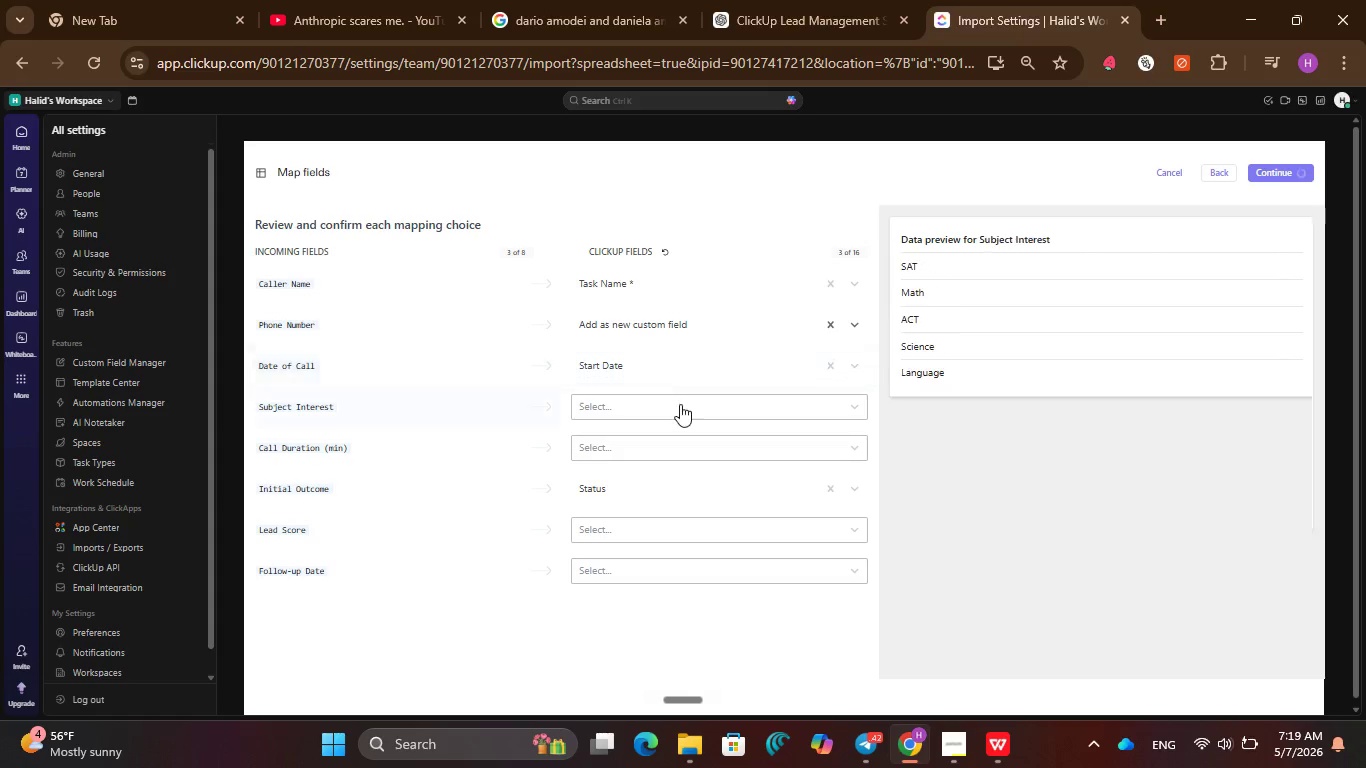 
left_click([680, 405])
 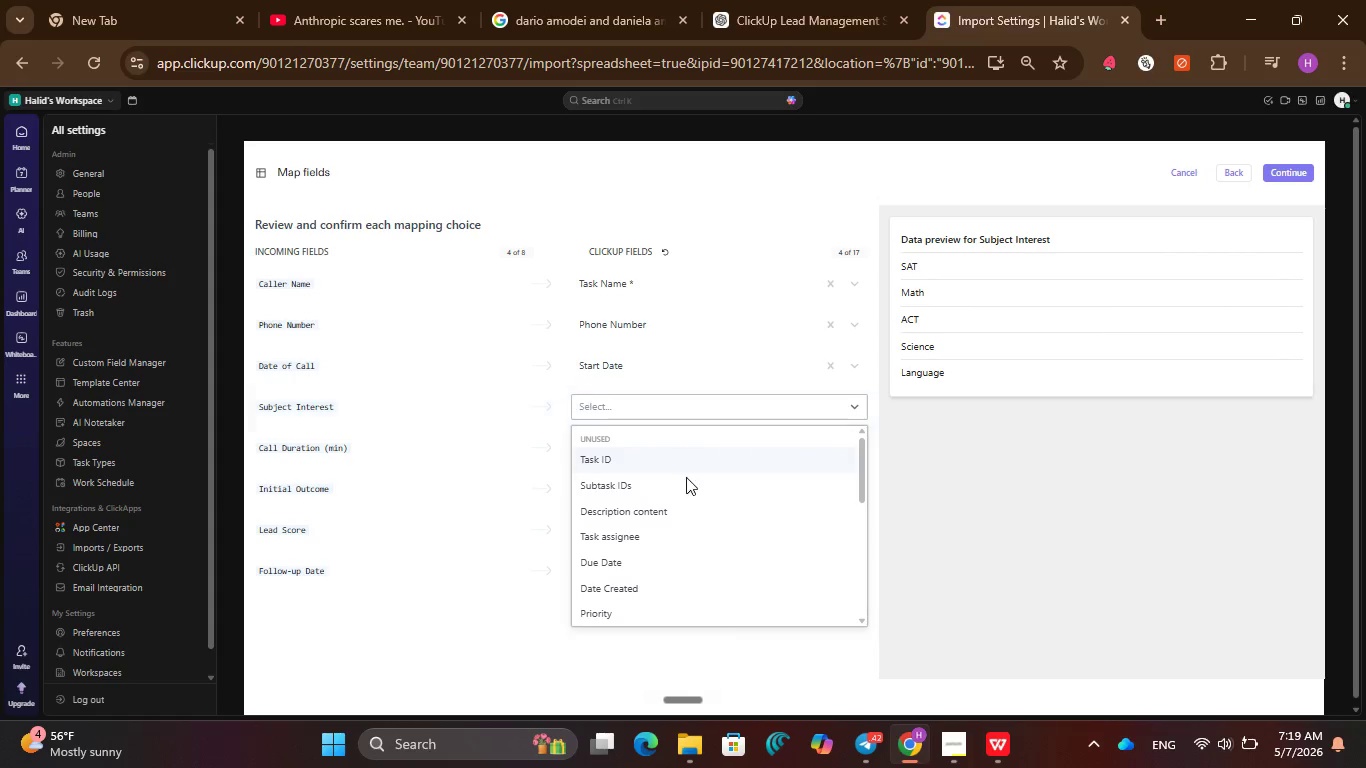 
scroll: coordinate [688, 496], scroll_direction: down, amount: 8.0
 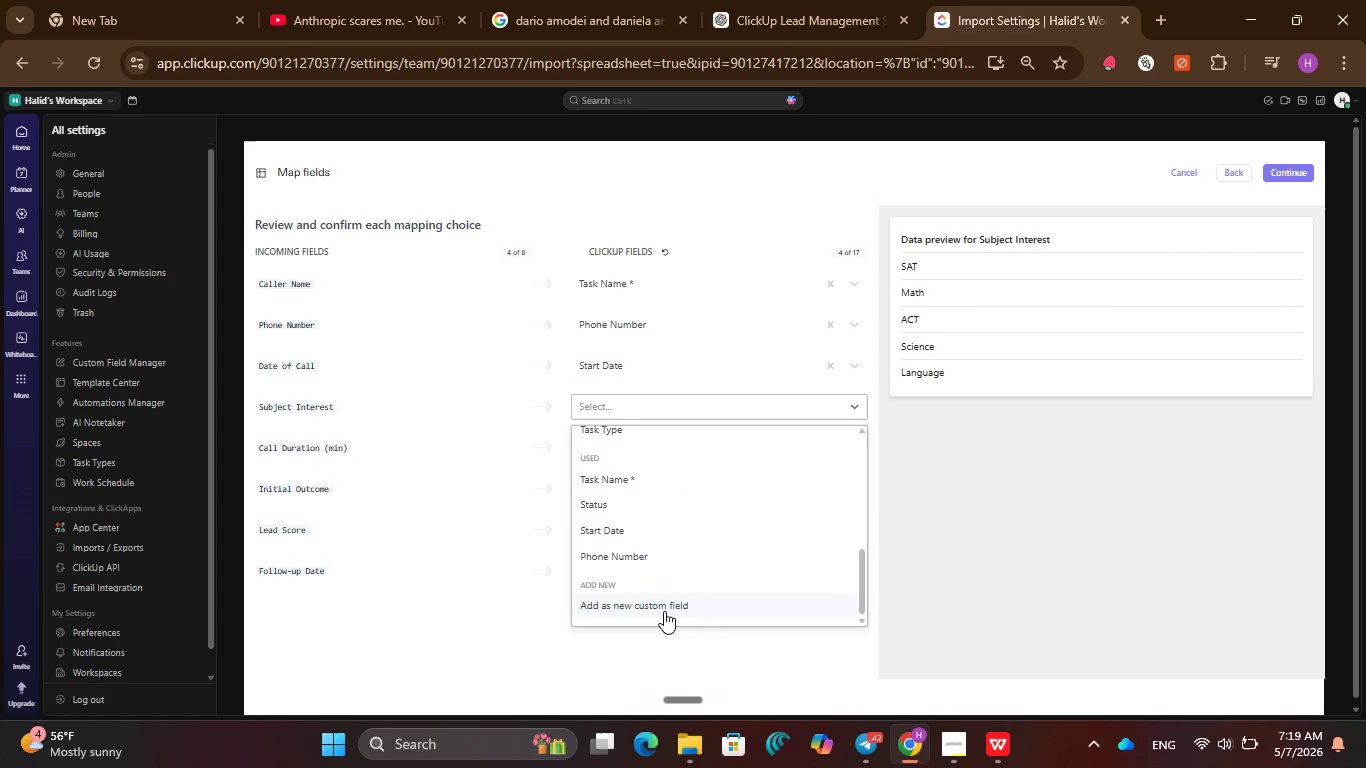 
left_click([664, 611])
 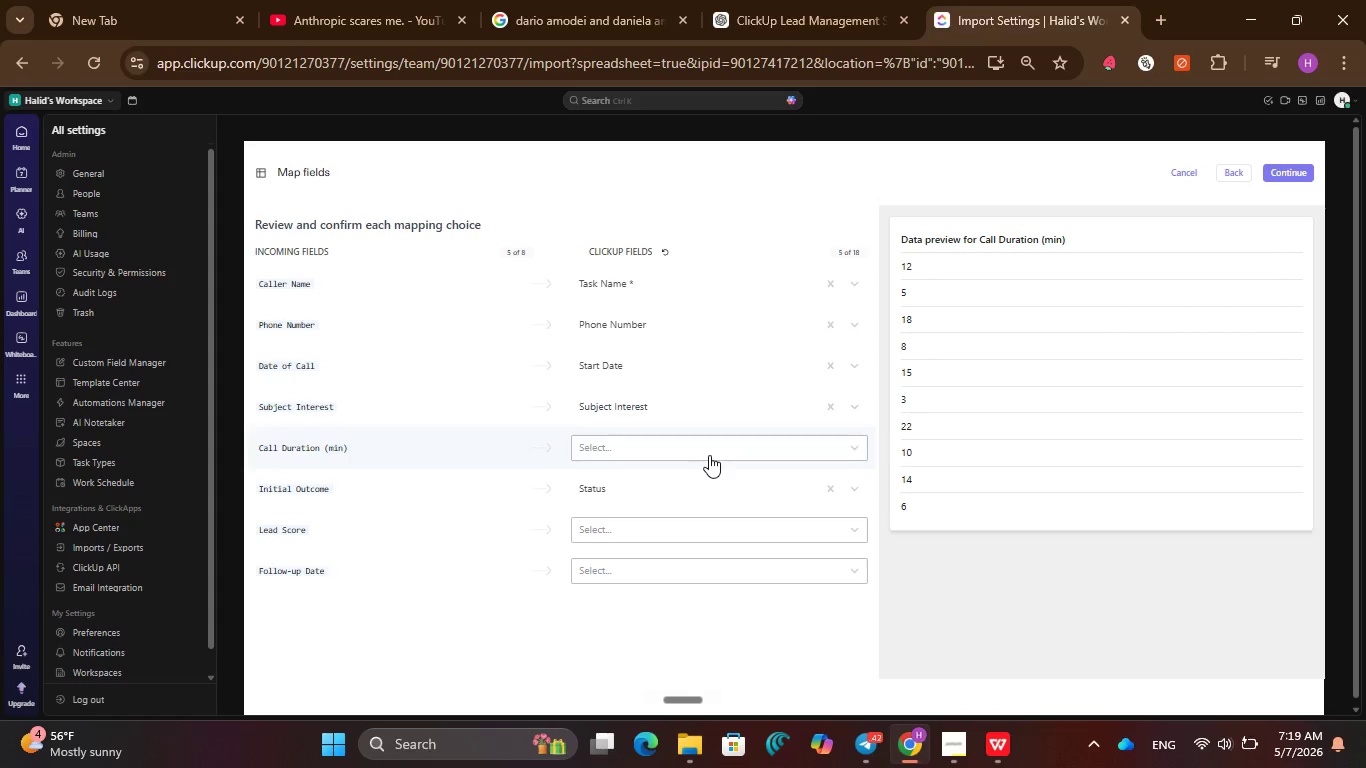 
left_click([709, 452])
 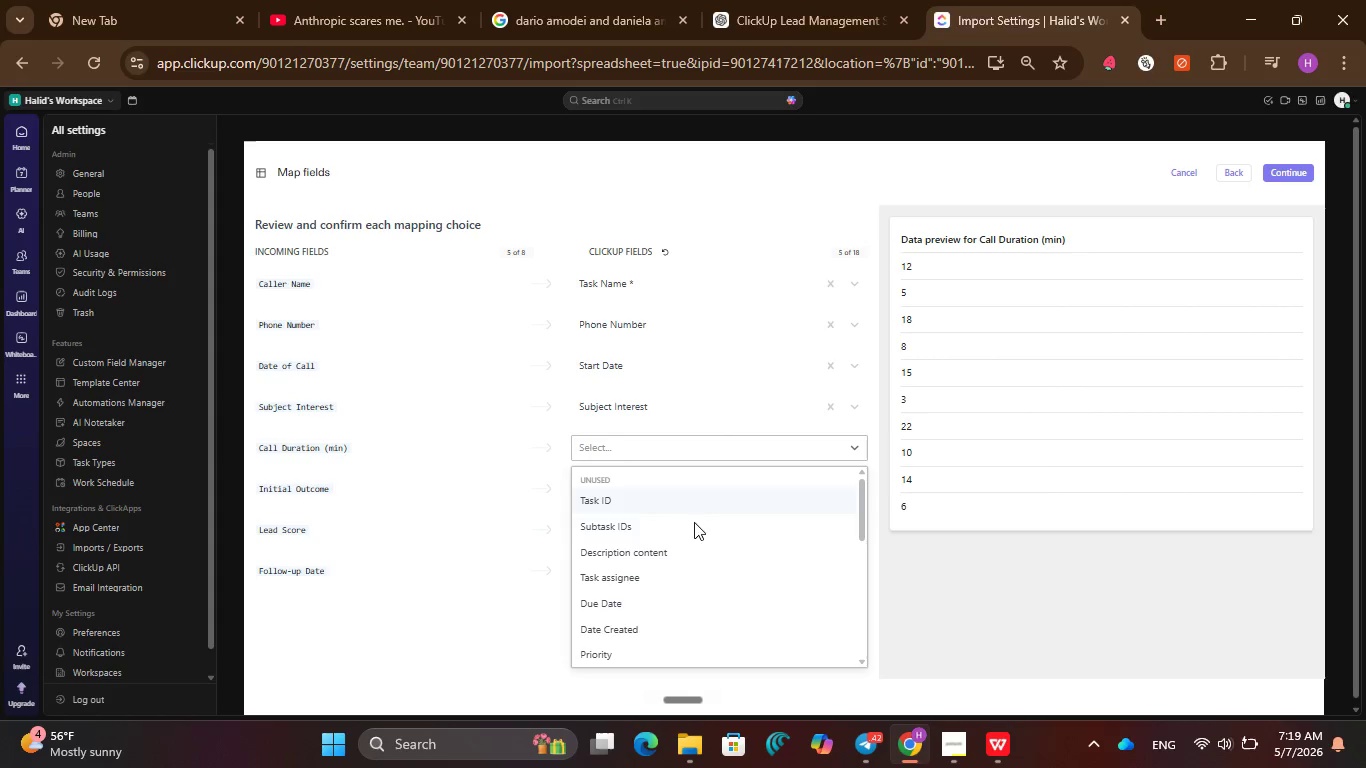 
scroll: coordinate [692, 562], scroll_direction: down, amount: 9.0
 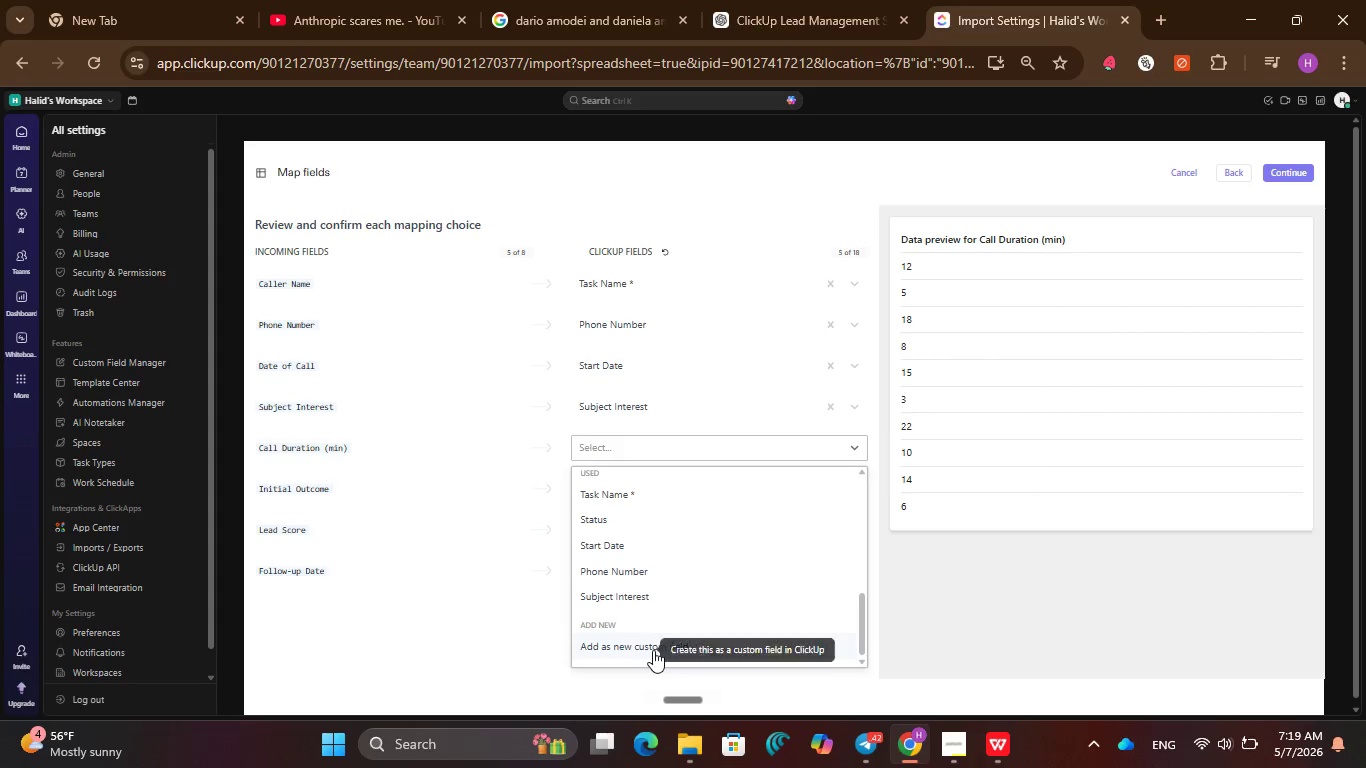 
left_click([653, 650])
 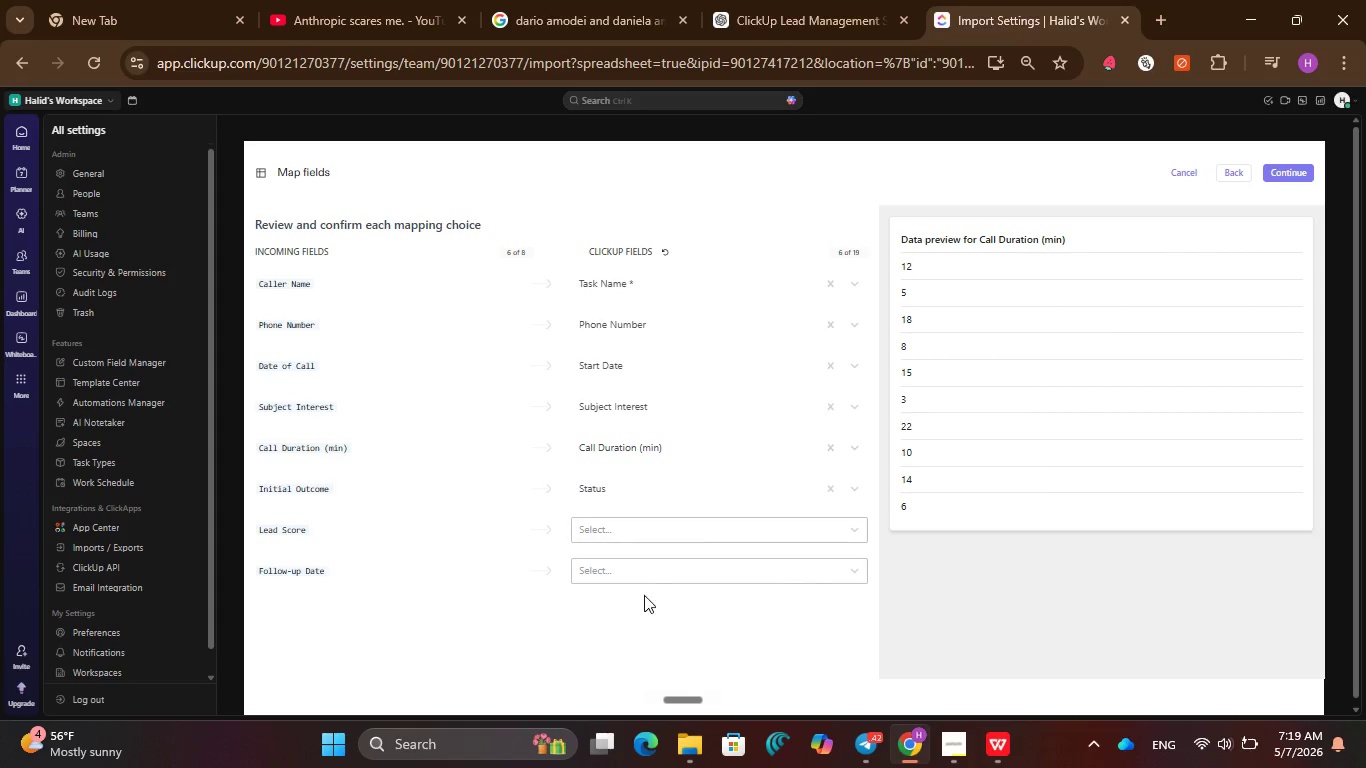 
left_click([646, 525])
 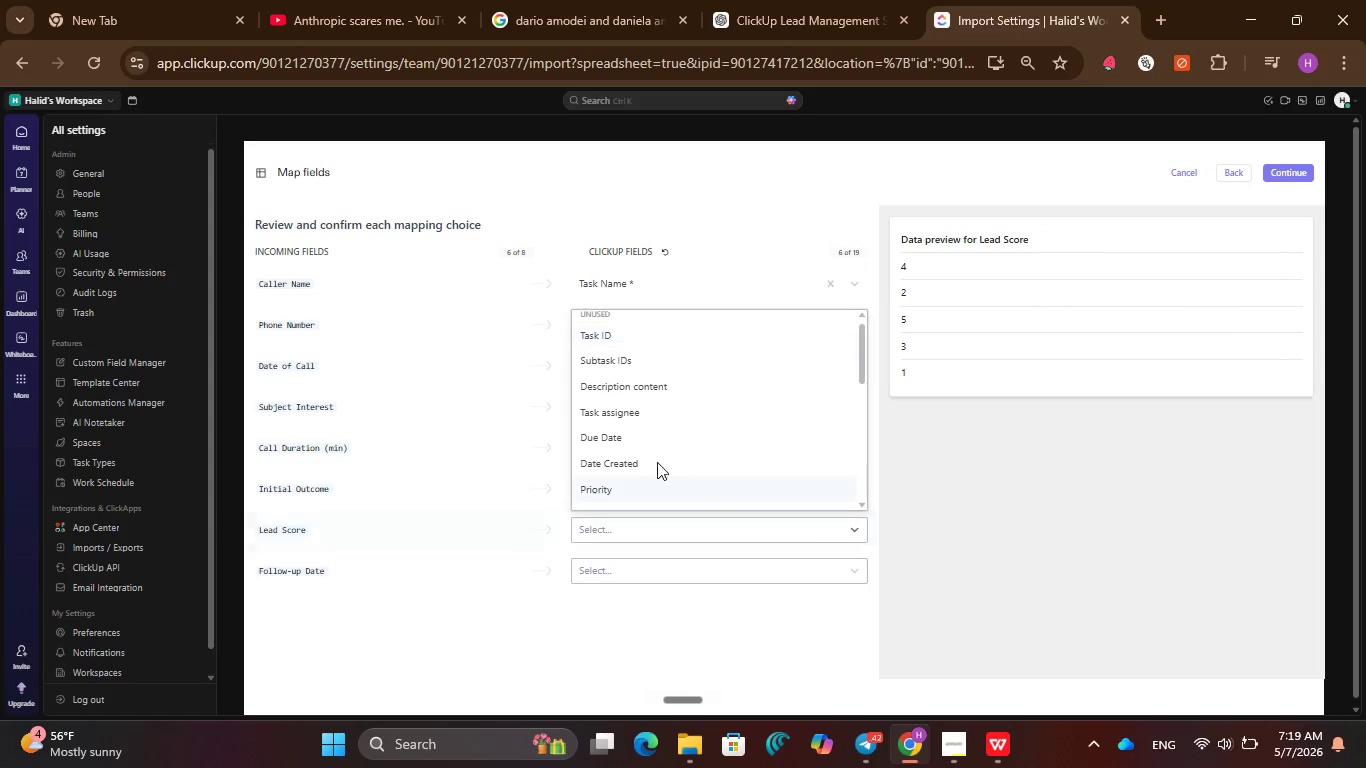 
scroll: coordinate [657, 477], scroll_direction: down, amount: 6.0
 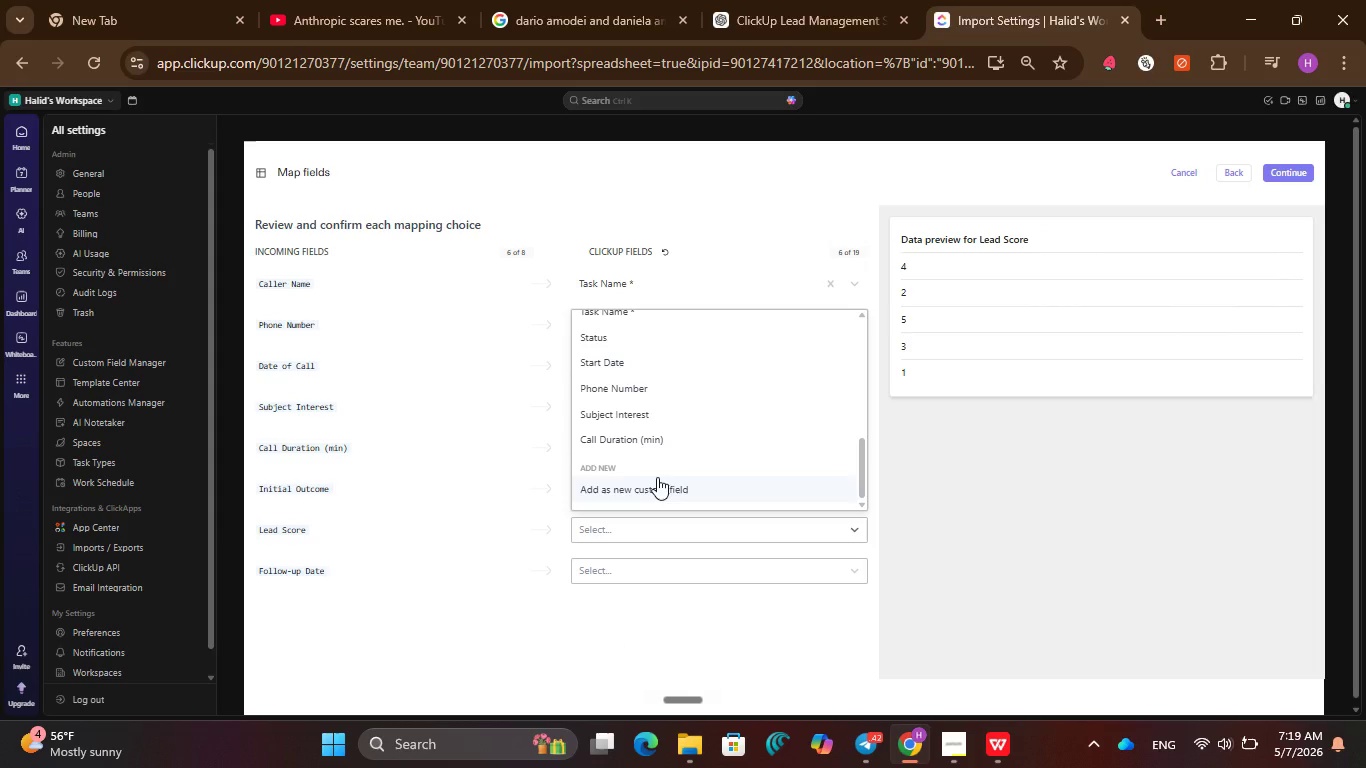 
scroll: coordinate [657, 477], scroll_direction: none, amount: 0.0
 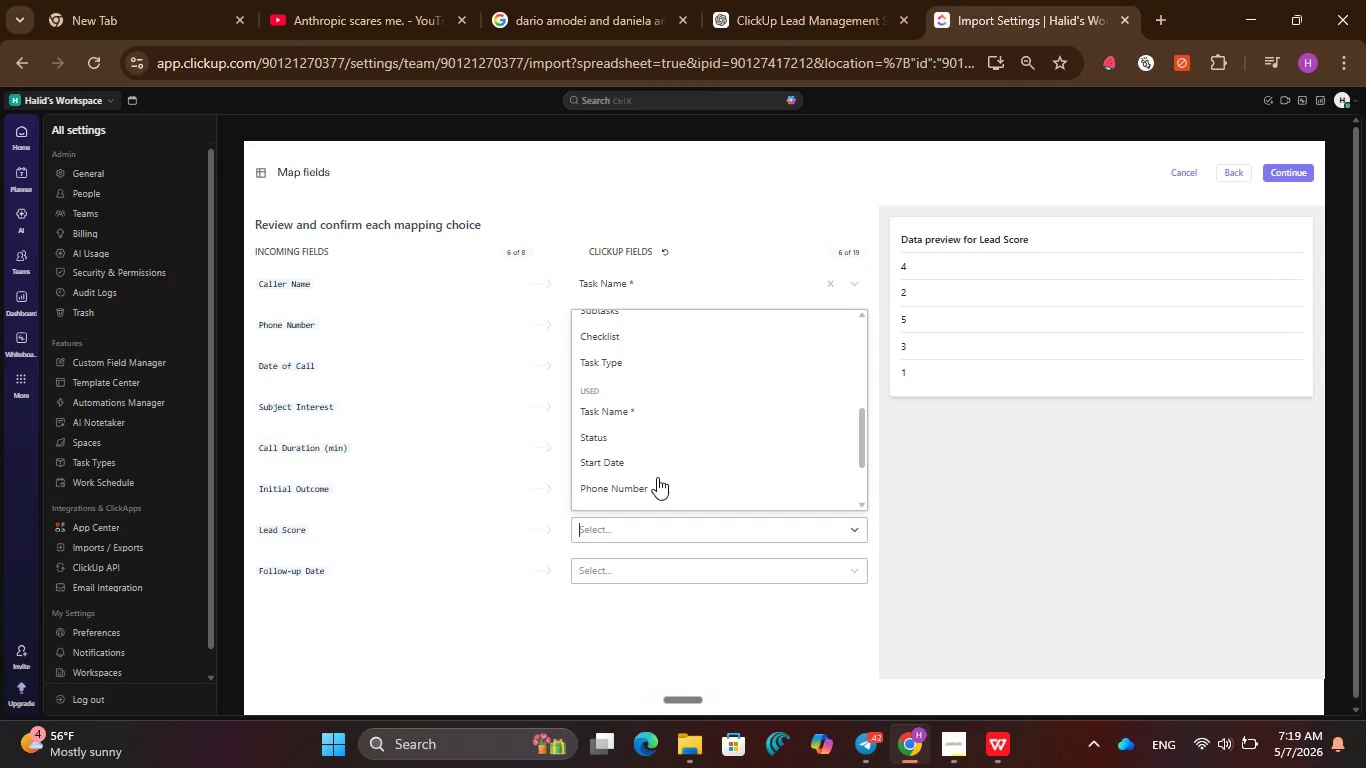 
scroll: coordinate [657, 477], scroll_direction: down, amount: 2.0
 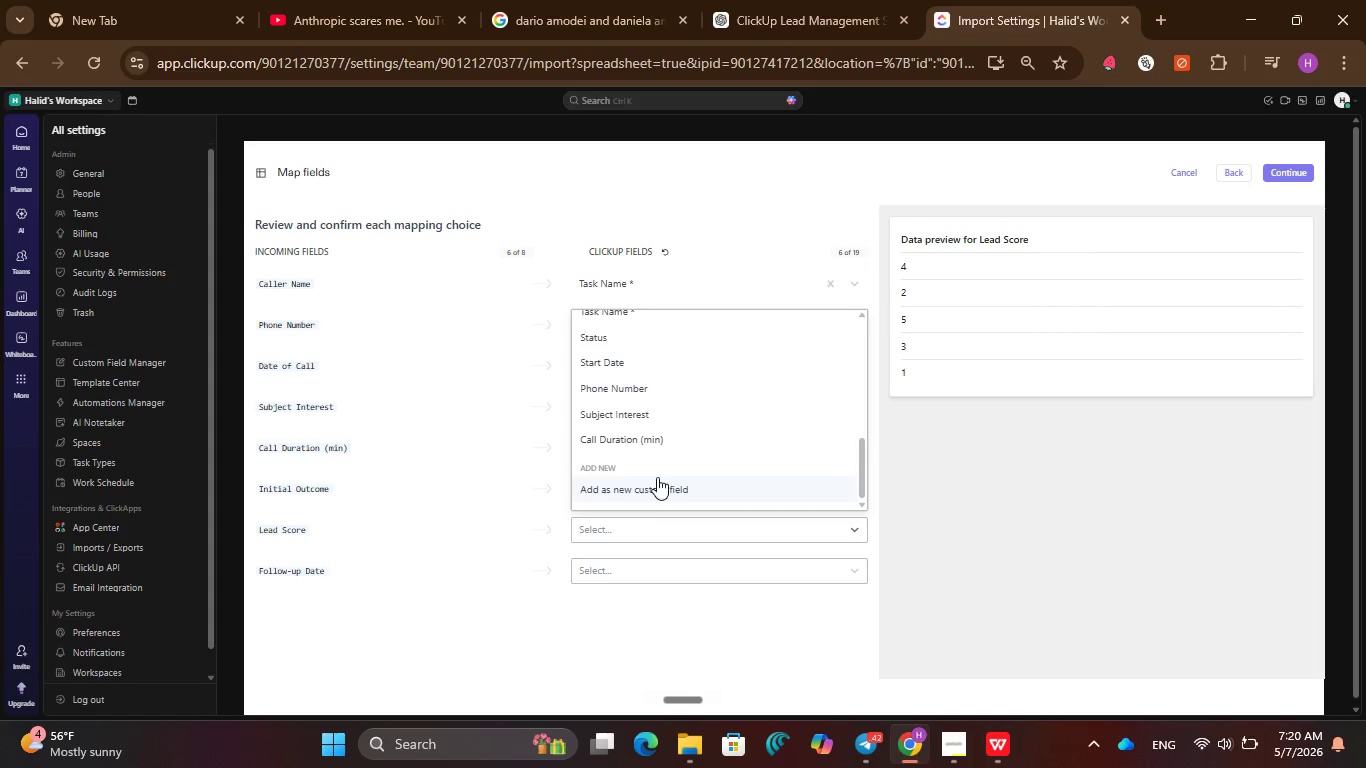 
left_click([648, 491])
 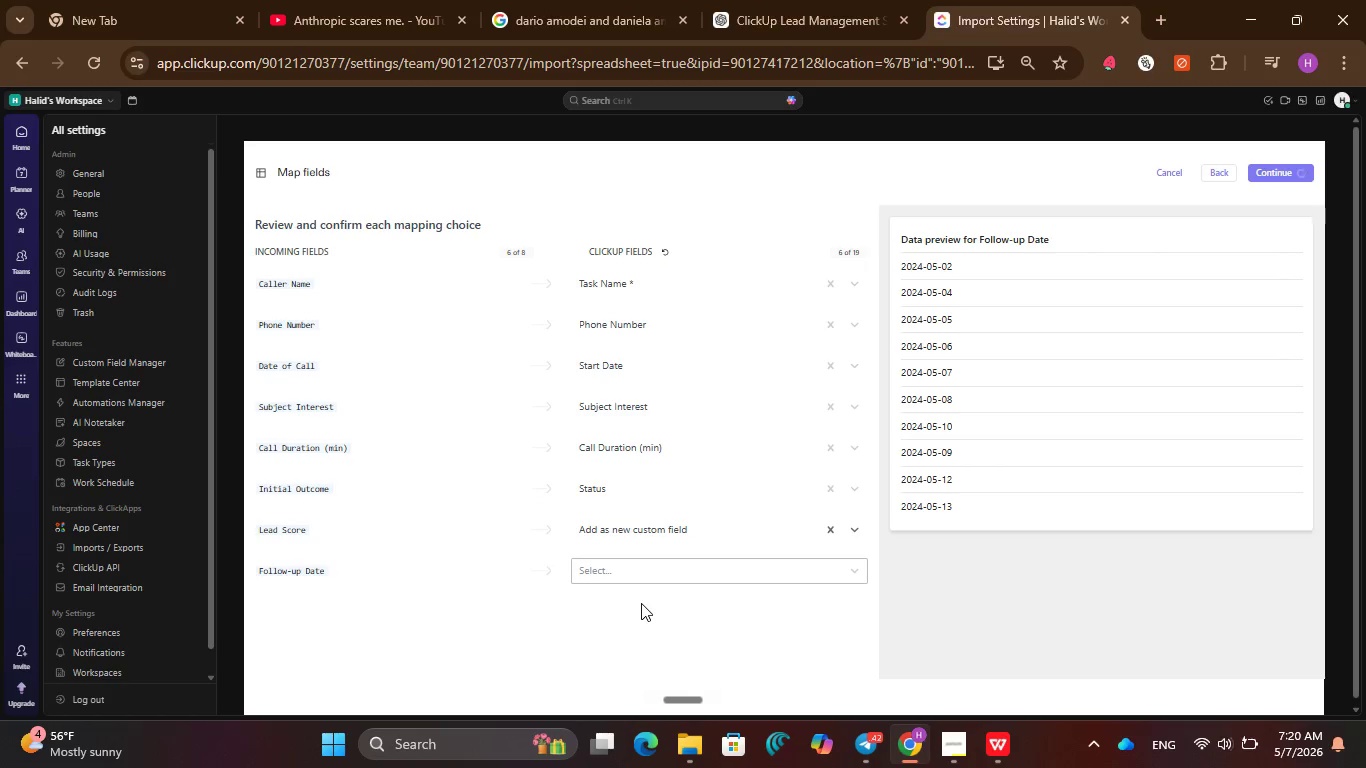 
wait(11.56)
 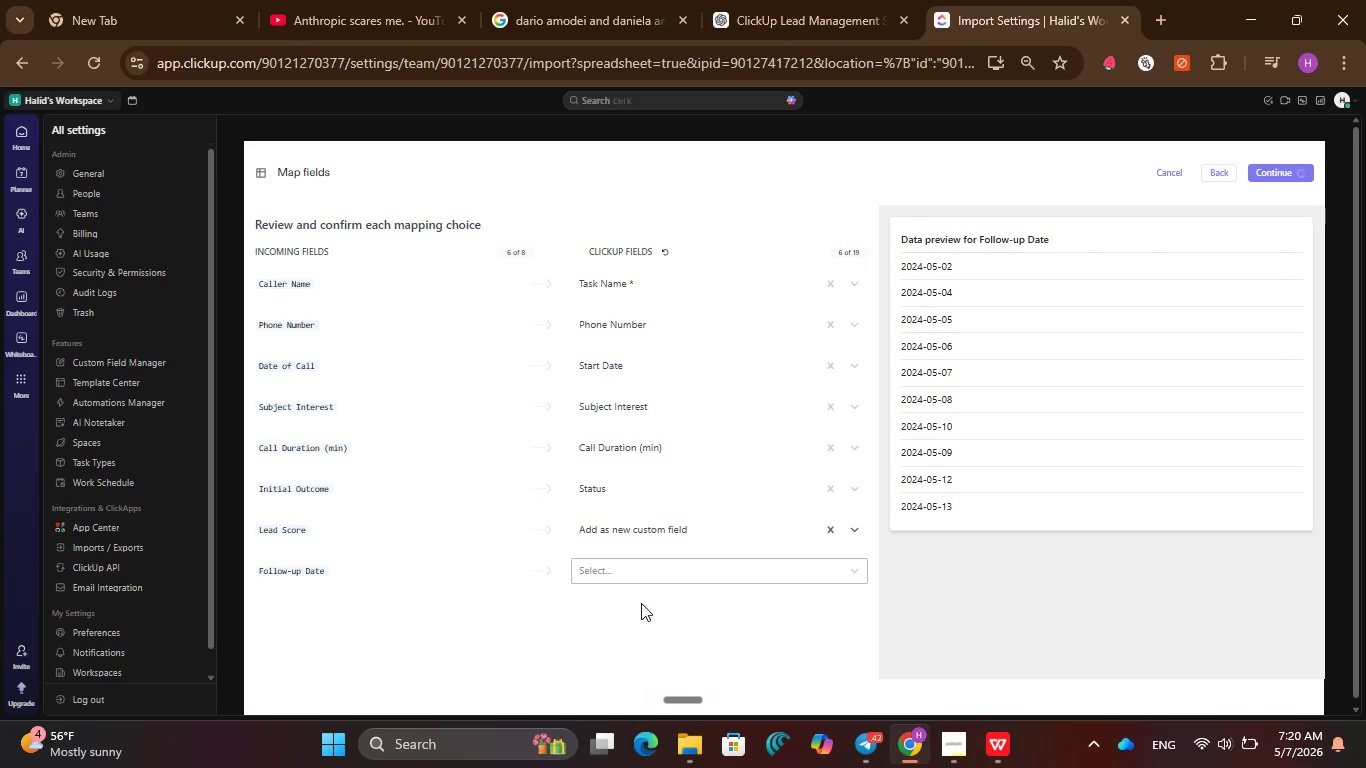 
left_click([658, 565])
 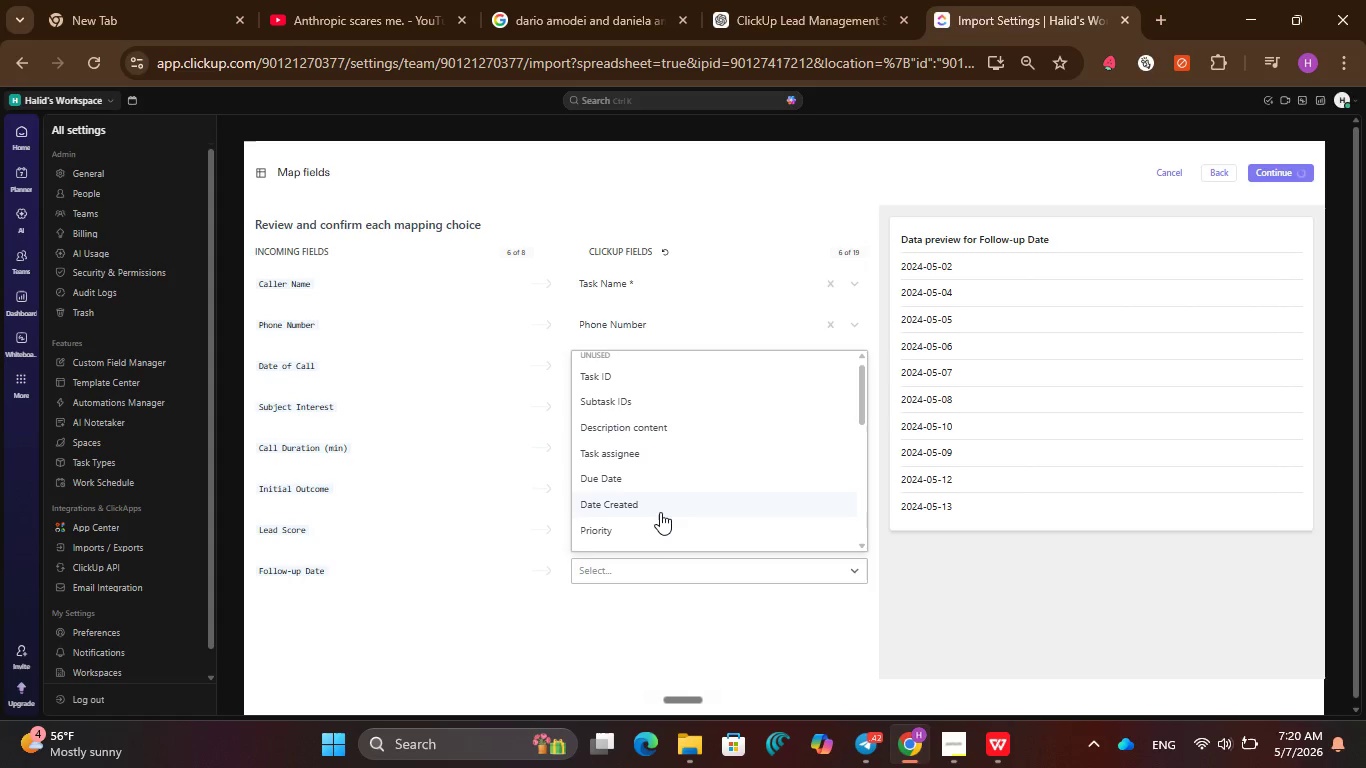 
scroll: coordinate [660, 511], scroll_direction: down, amount: 7.0
 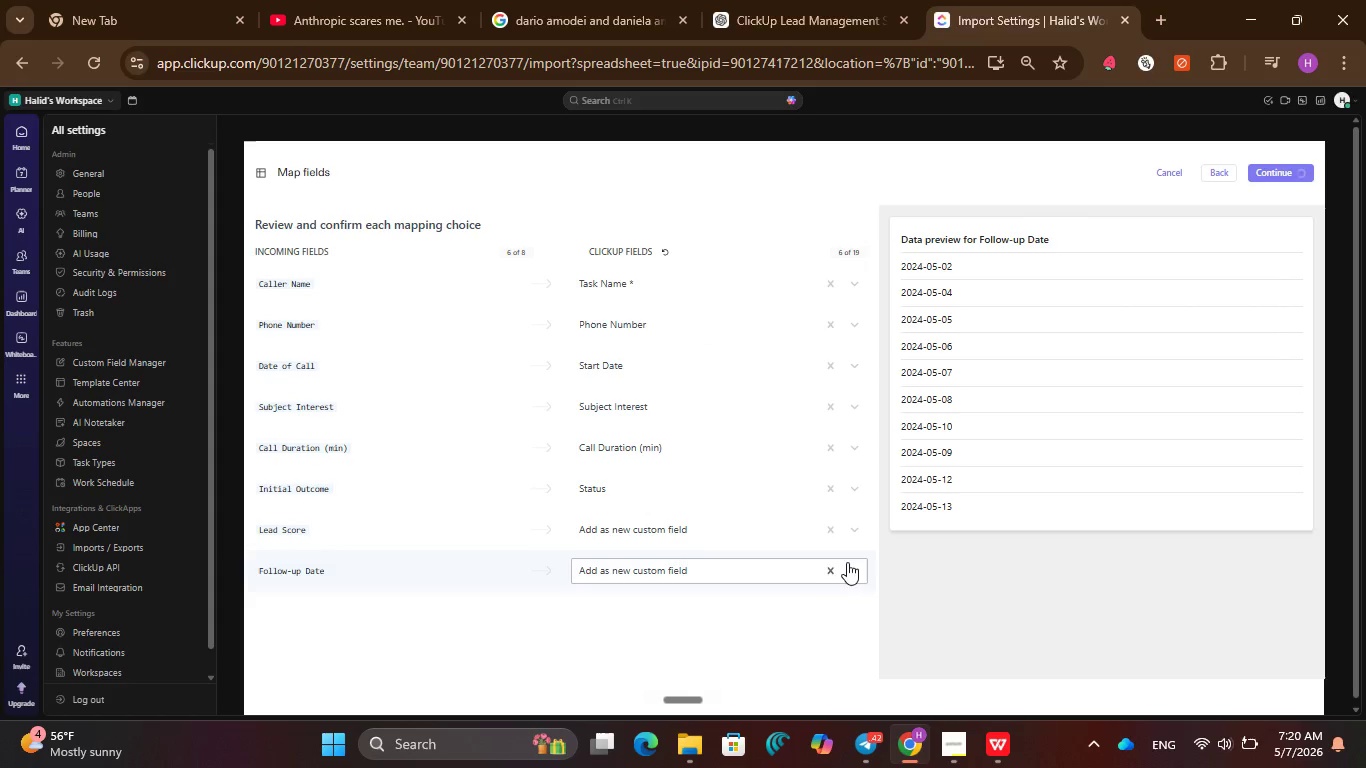 
left_click([837, 571])
 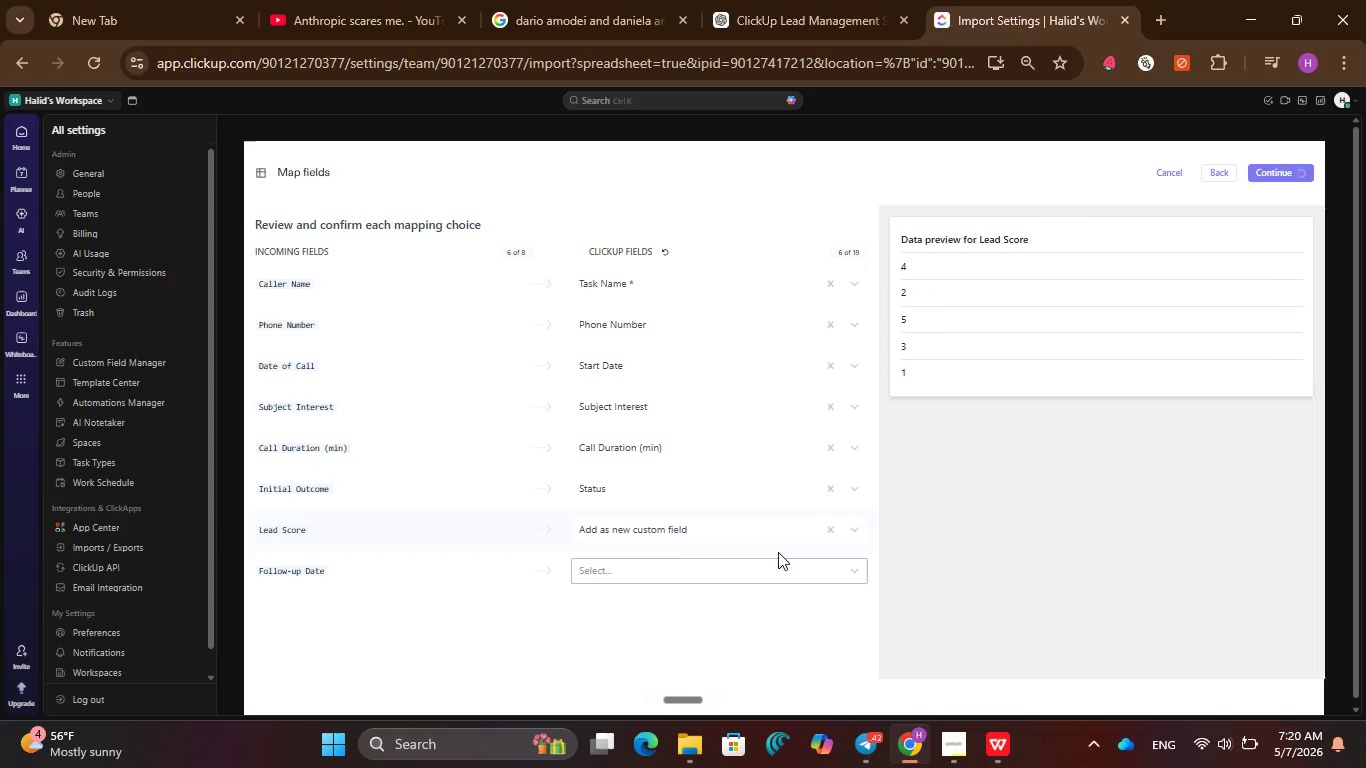 
left_click([772, 534])
 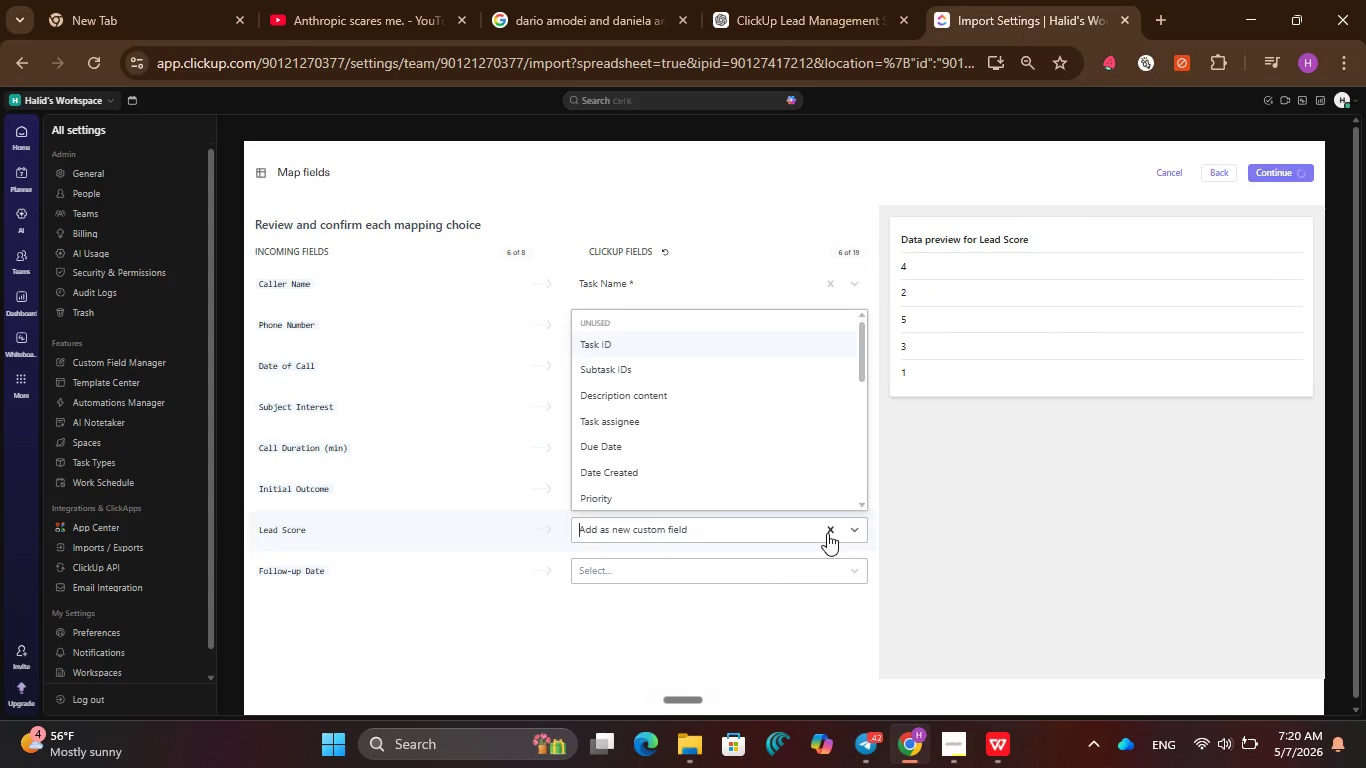 
left_click([827, 533])
 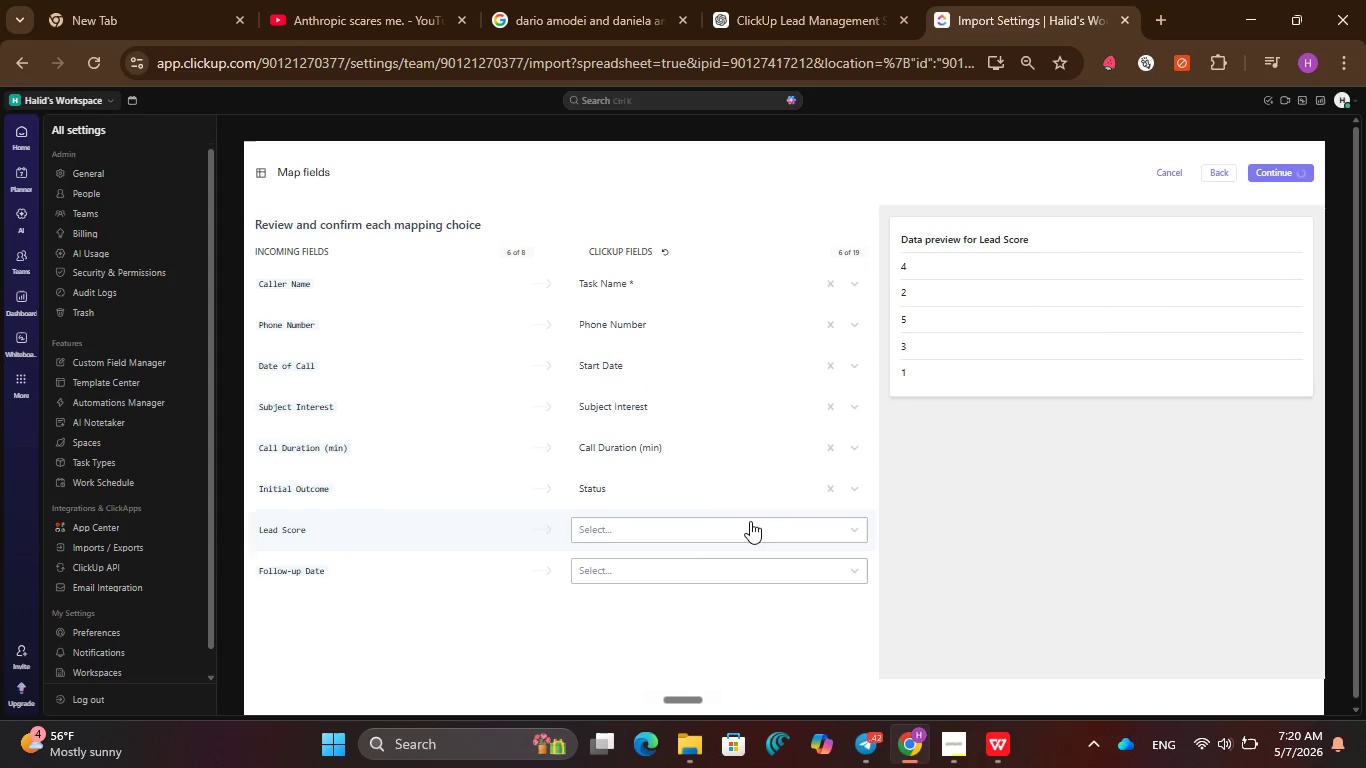 
left_click([741, 532])
 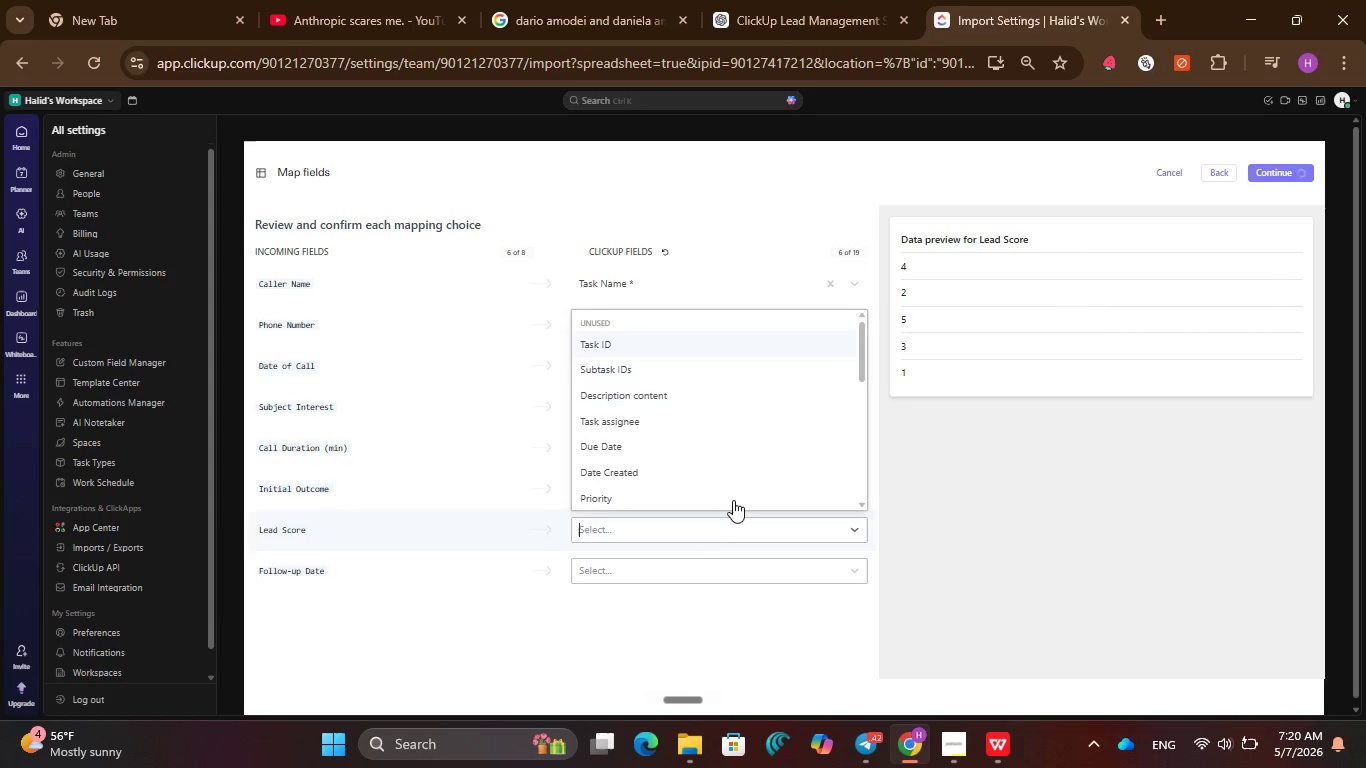 
scroll: coordinate [731, 494], scroll_direction: down, amount: 9.0
 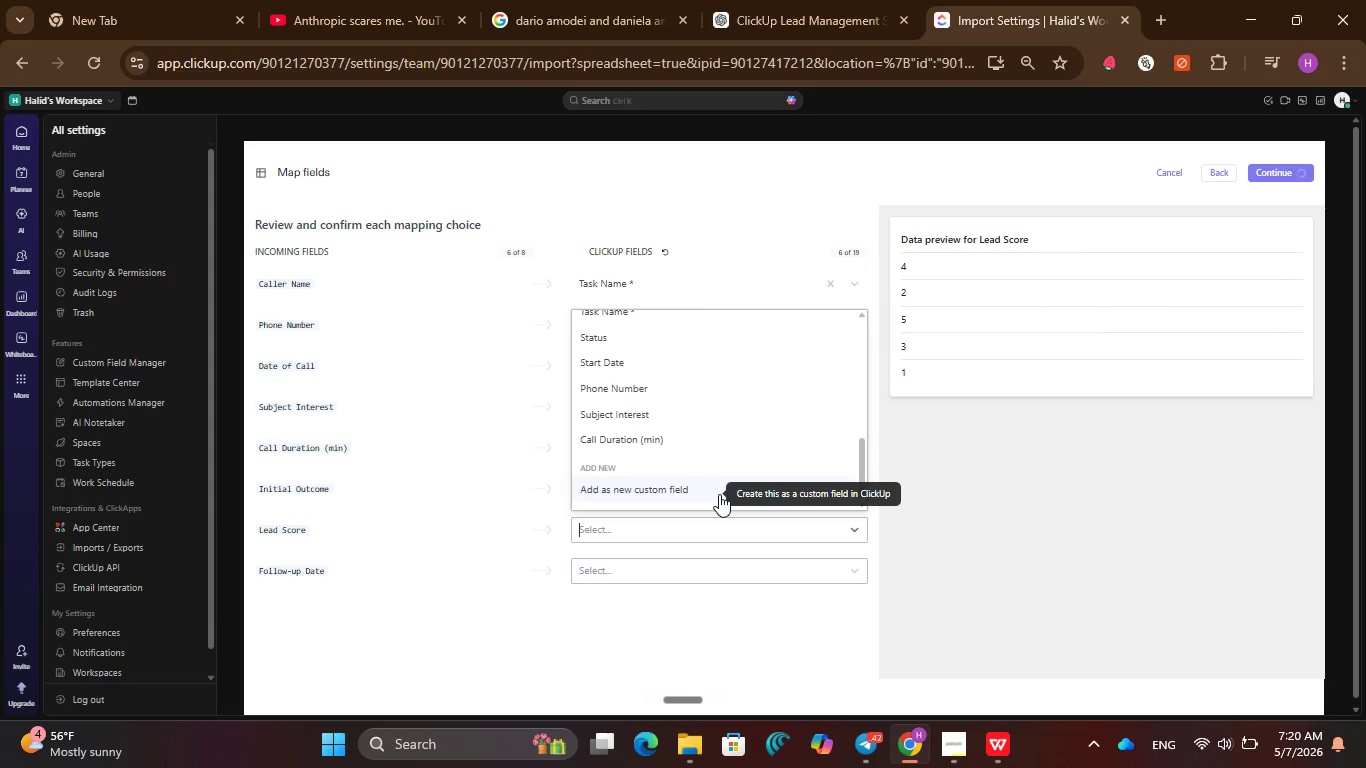 
left_click([719, 494])
 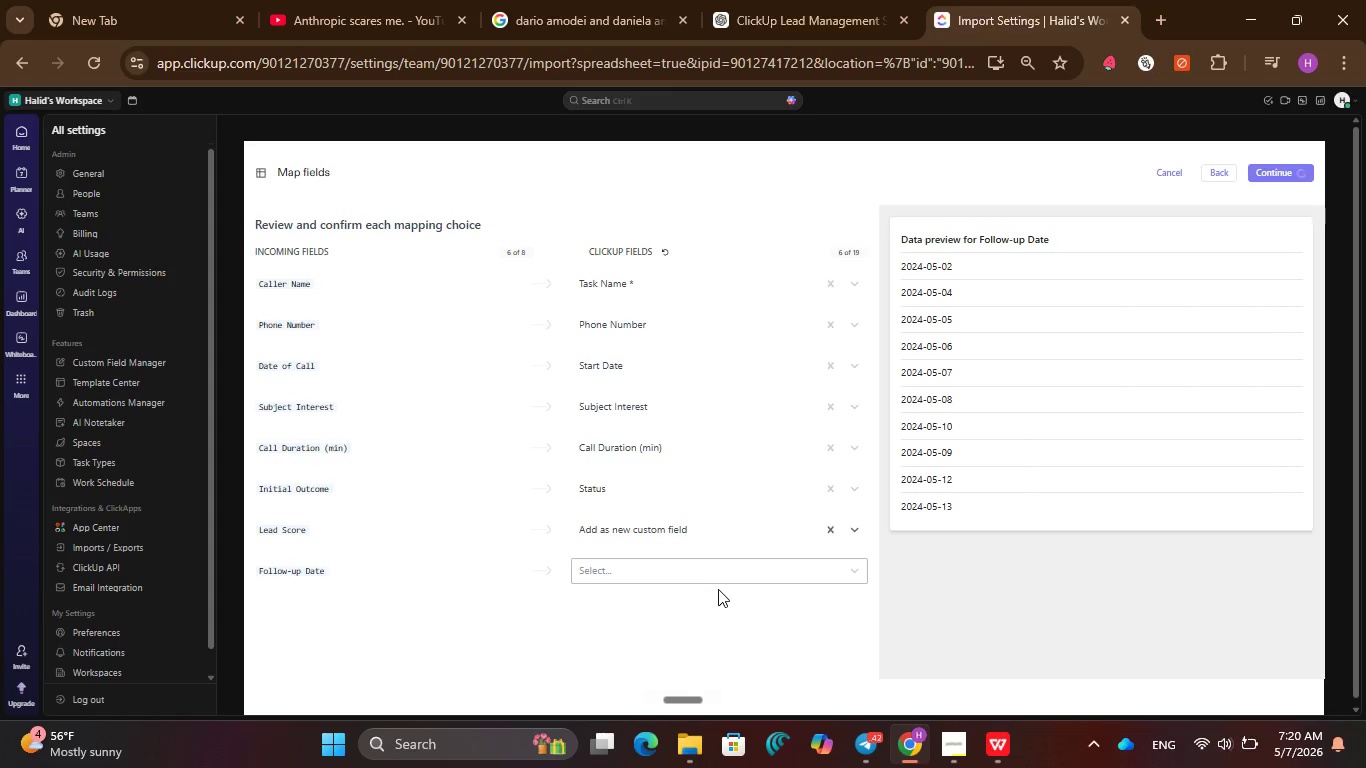 
wait(5.75)
 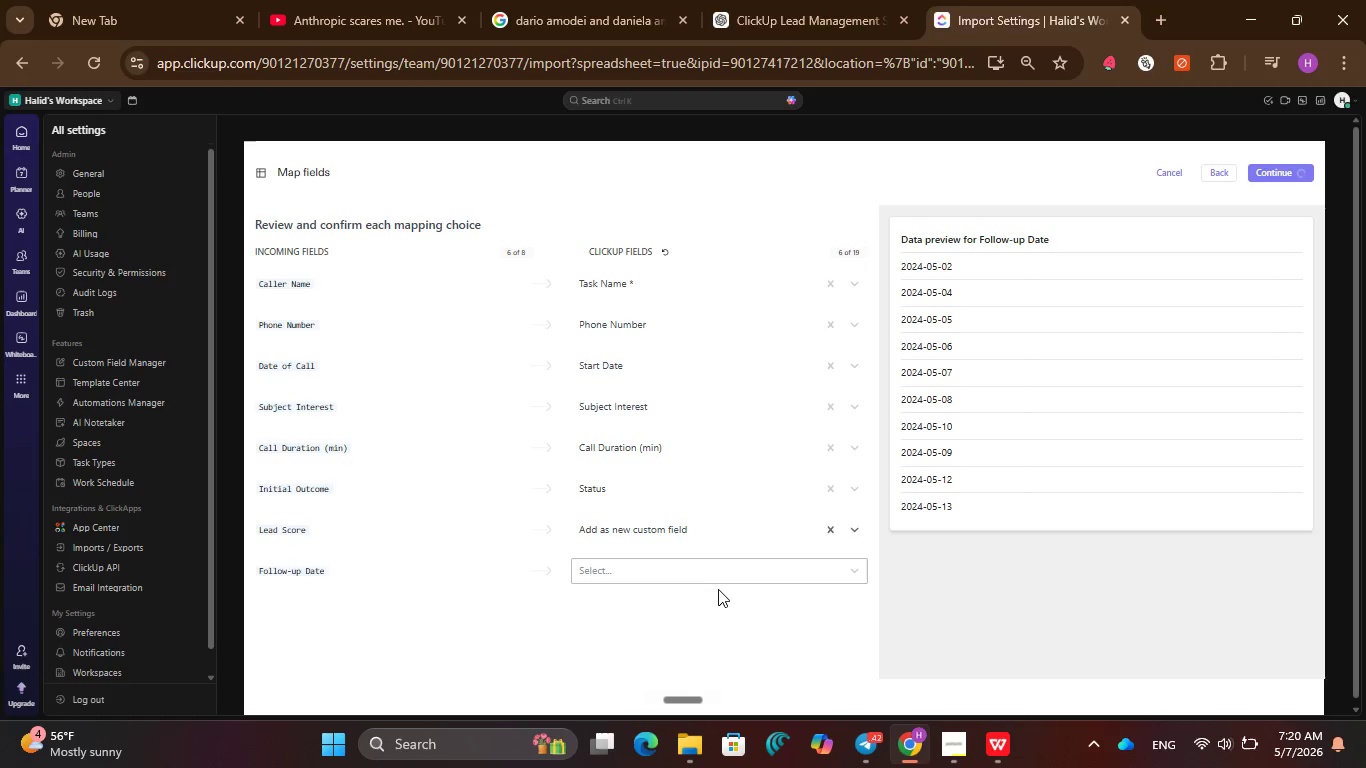 
left_click([707, 566])
 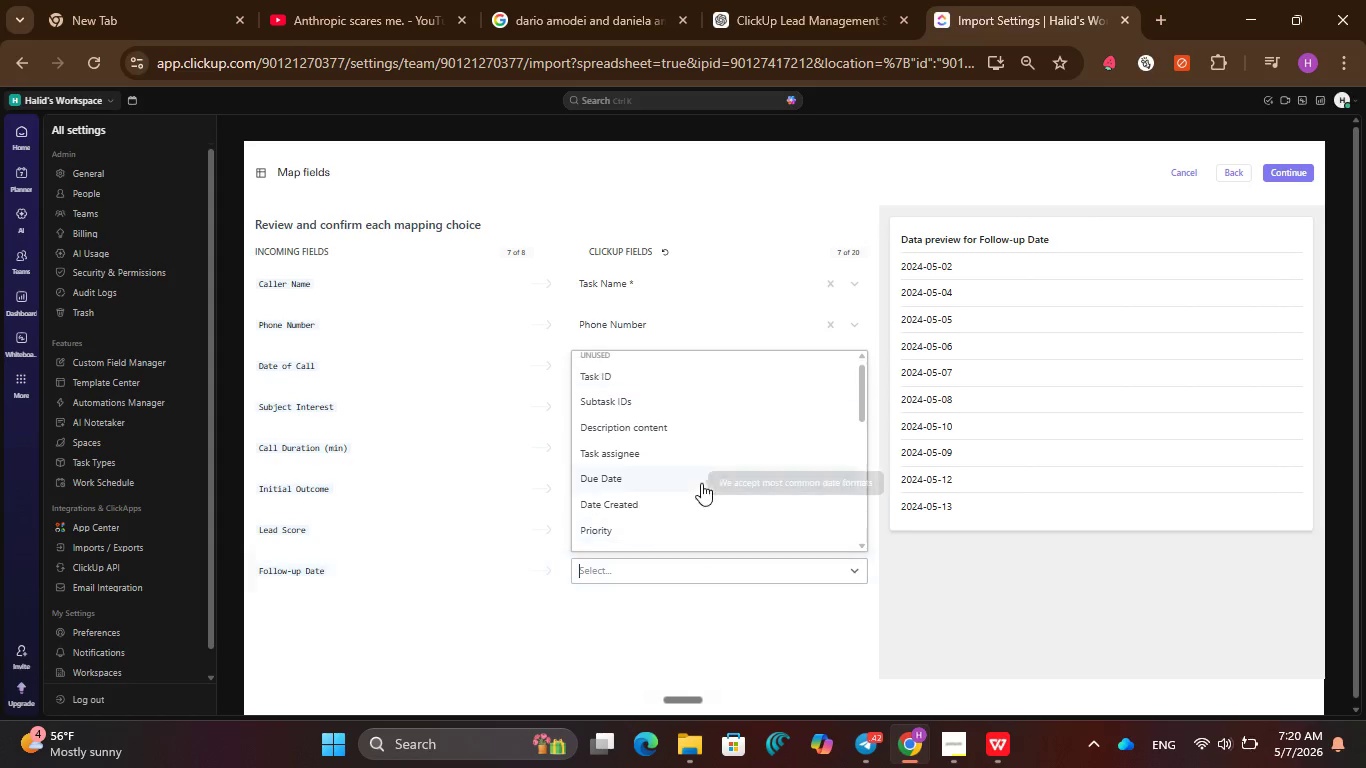 
scroll: coordinate [693, 518], scroll_direction: down, amount: 8.0
 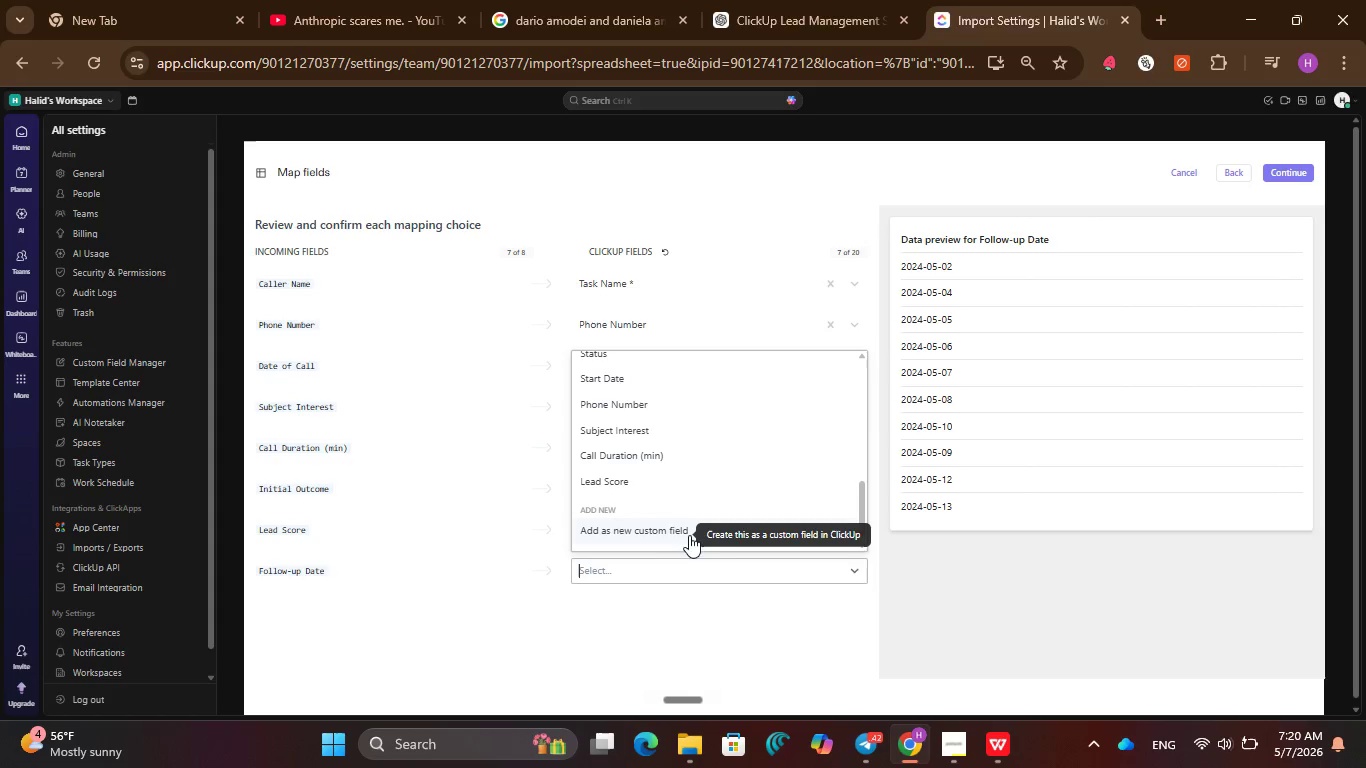 
left_click([689, 531])
 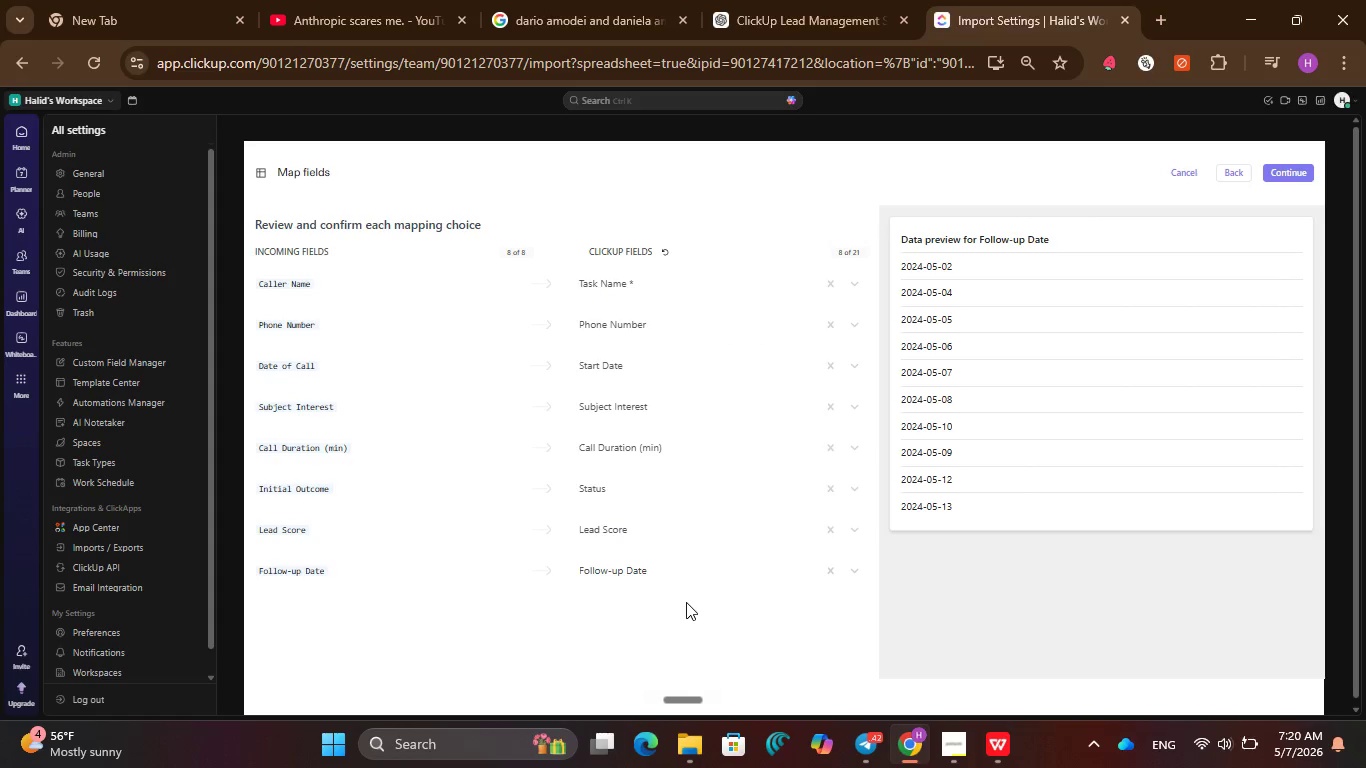 
scroll: coordinate [869, 546], scroll_direction: down, amount: 10.0
 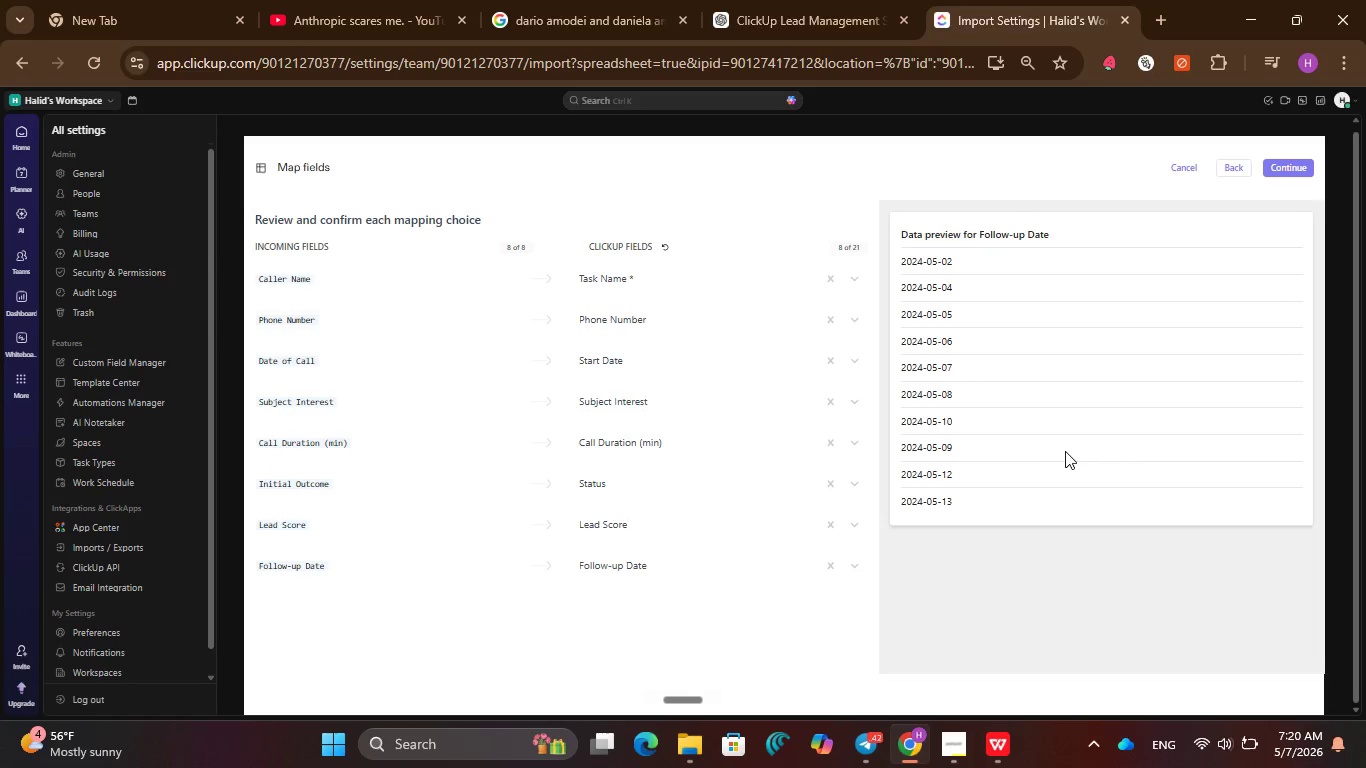 
scroll: coordinate [1071, 451], scroll_direction: up, amount: 3.0
 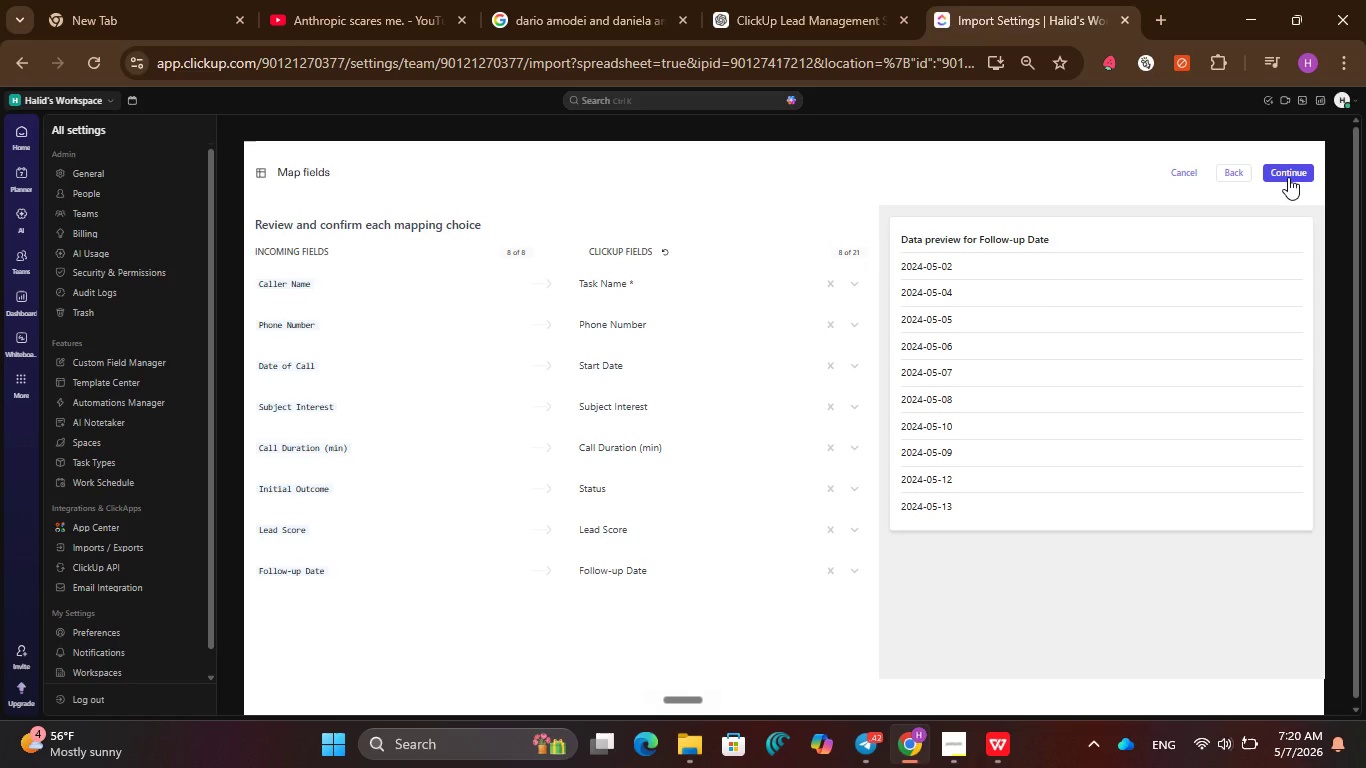 
left_click([1288, 177])
 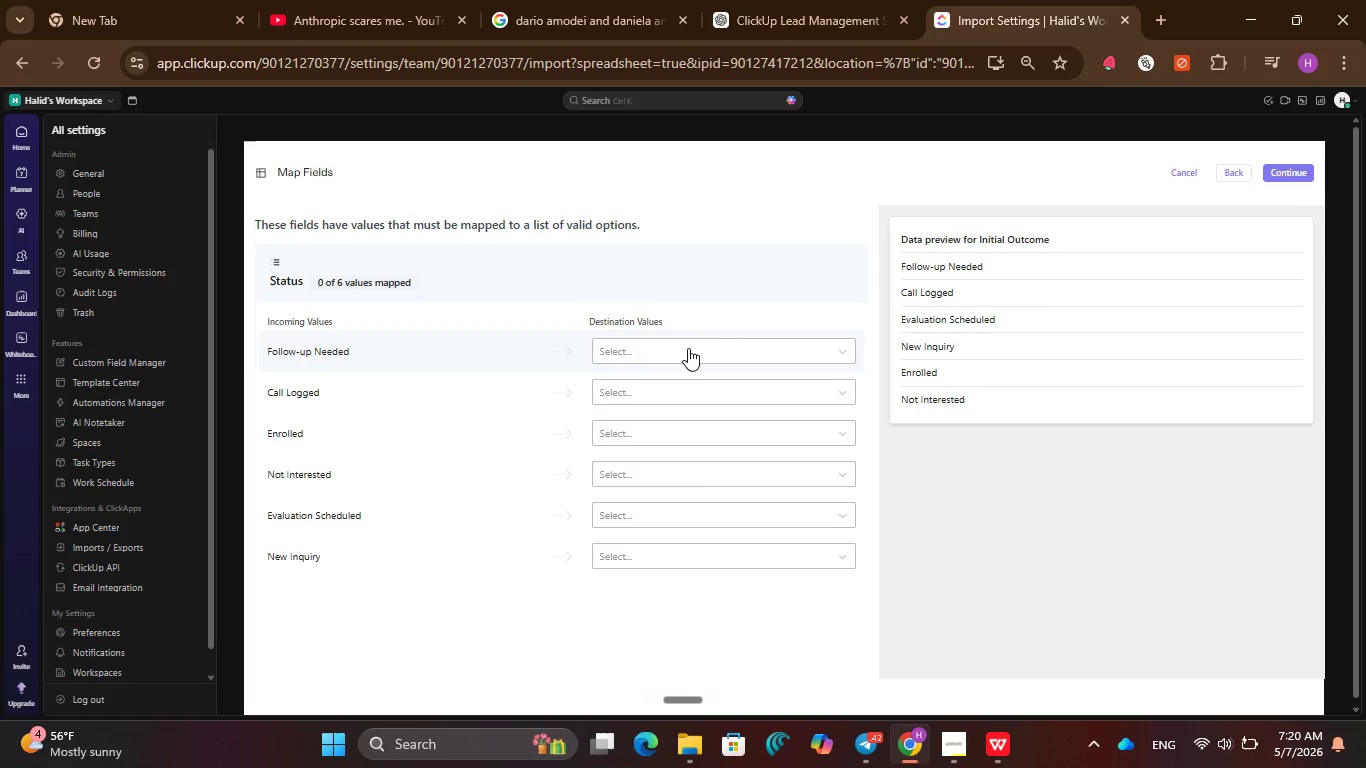 
left_click([688, 348])
 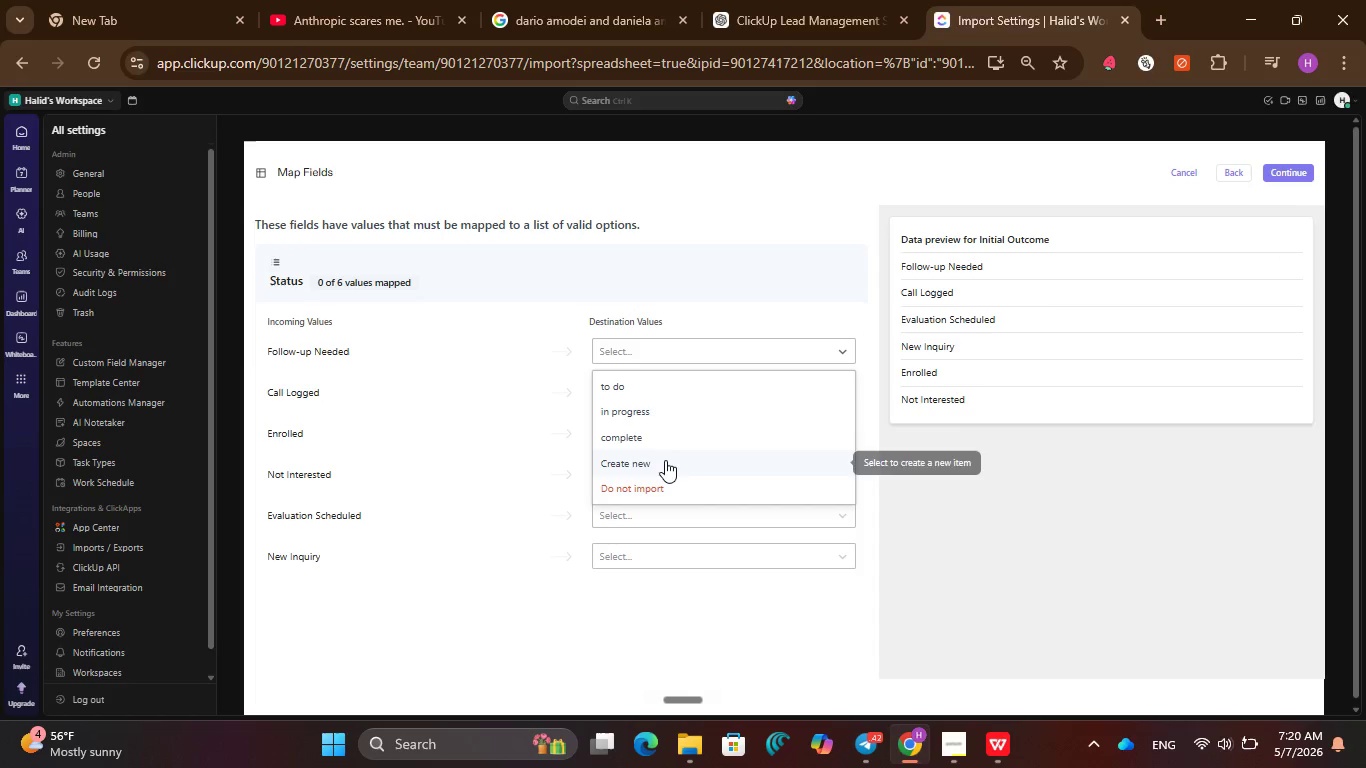 
left_click([665, 460])
 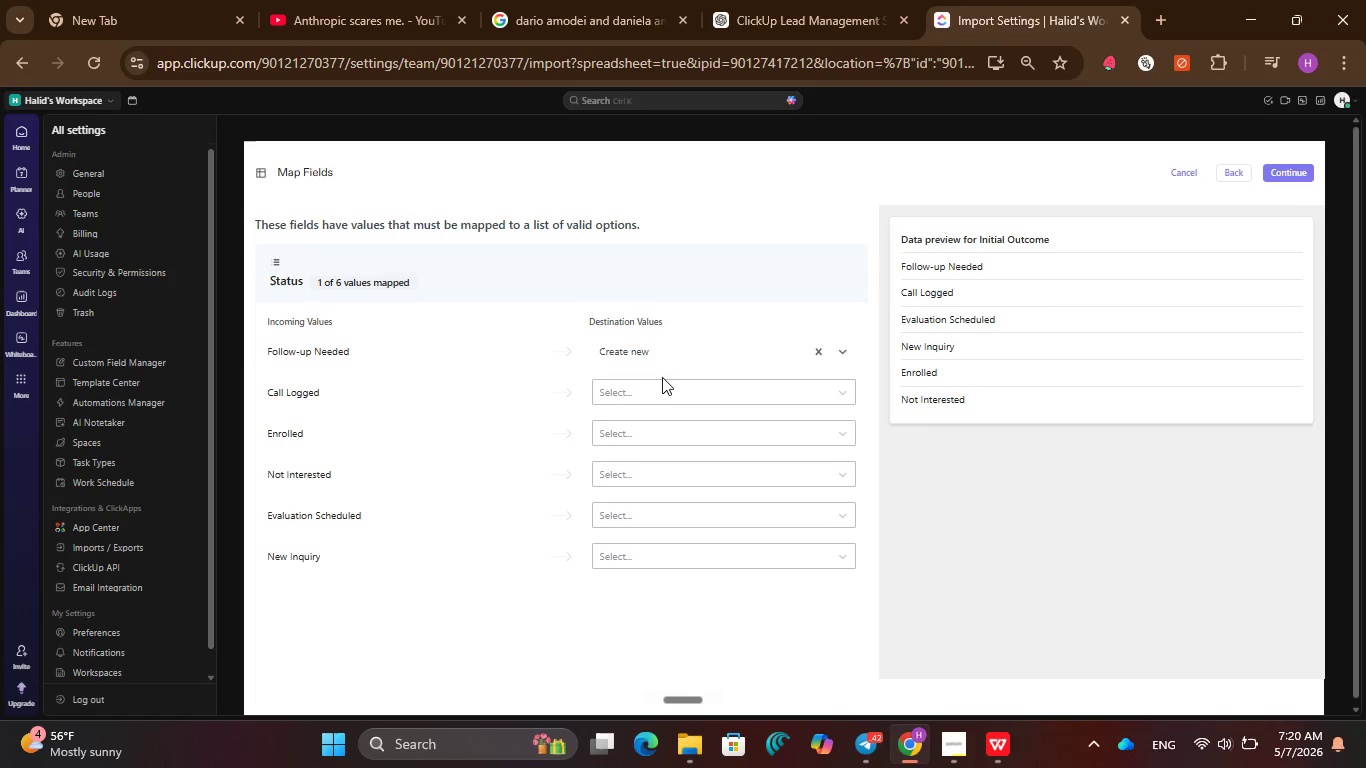 
left_click([656, 391])
 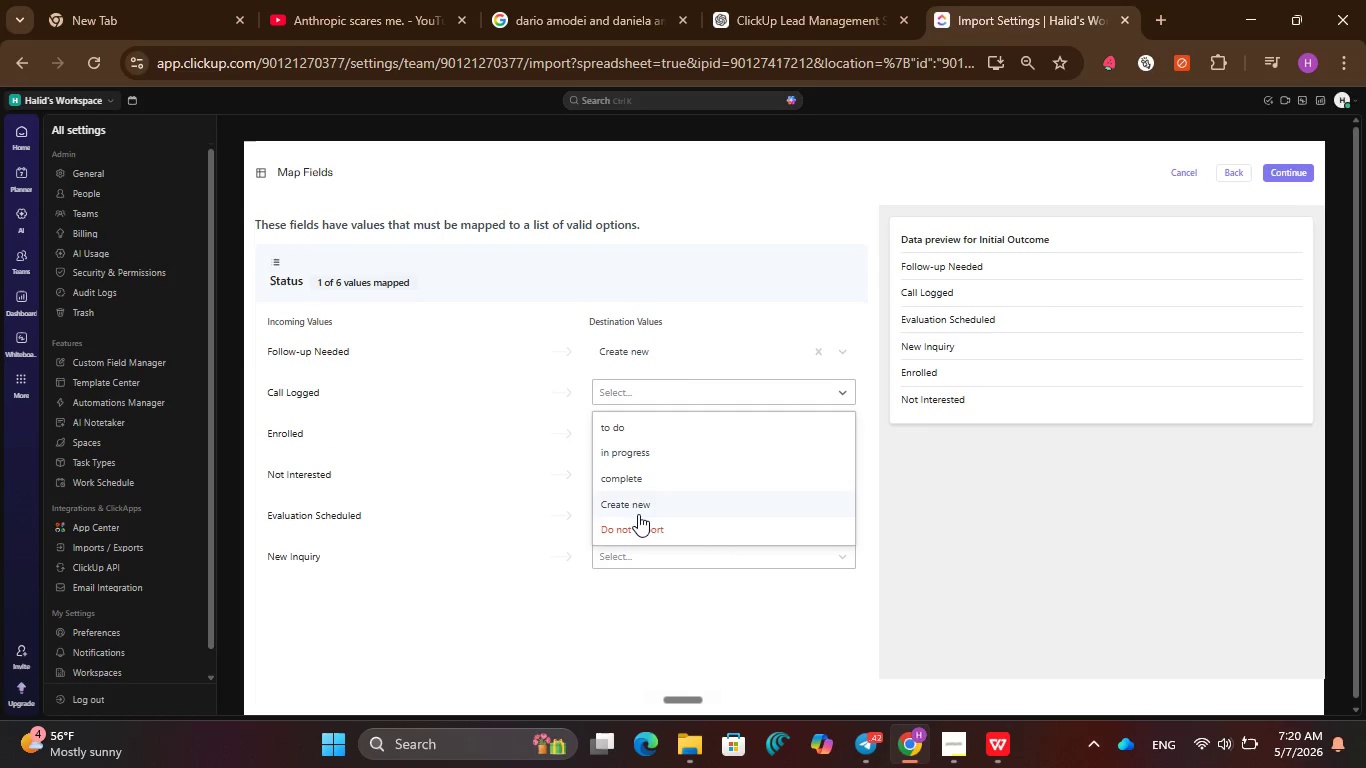 
left_click([631, 505])
 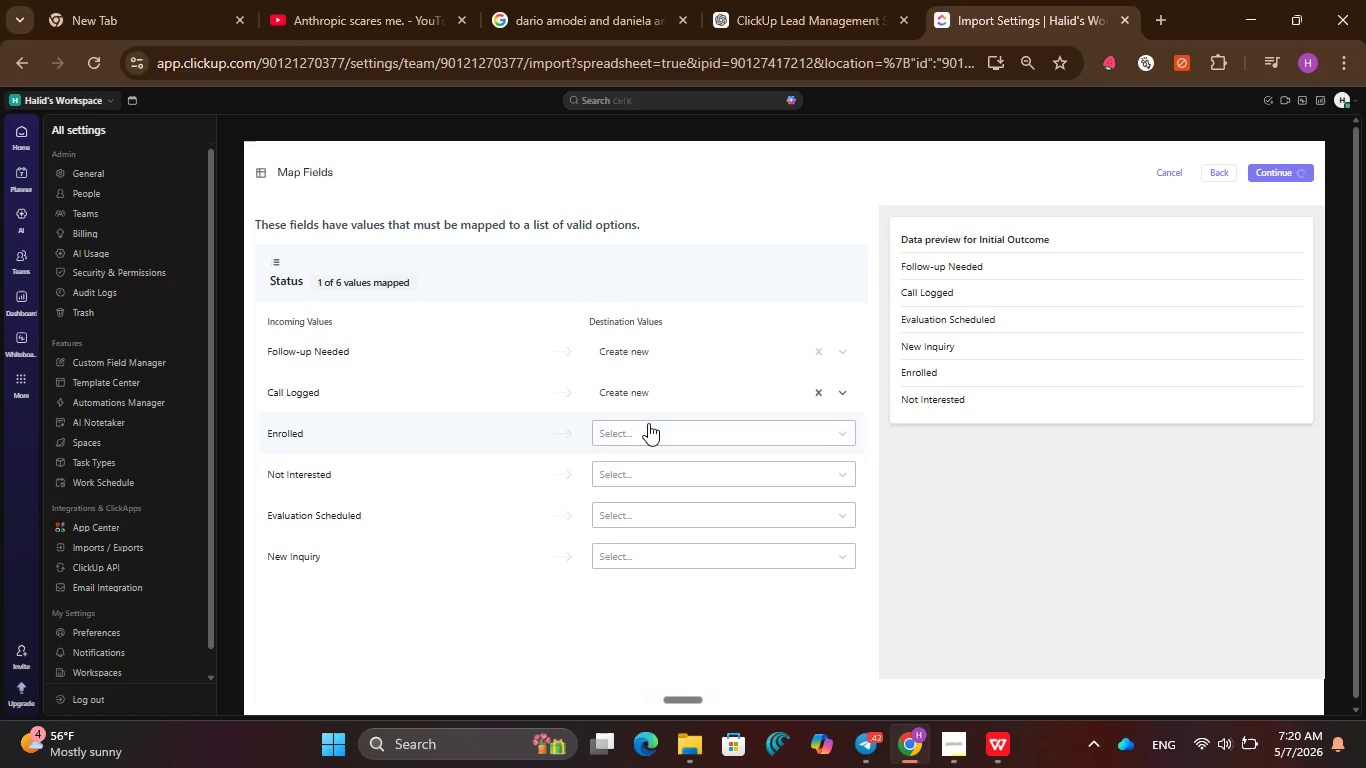 
left_click([648, 422])
 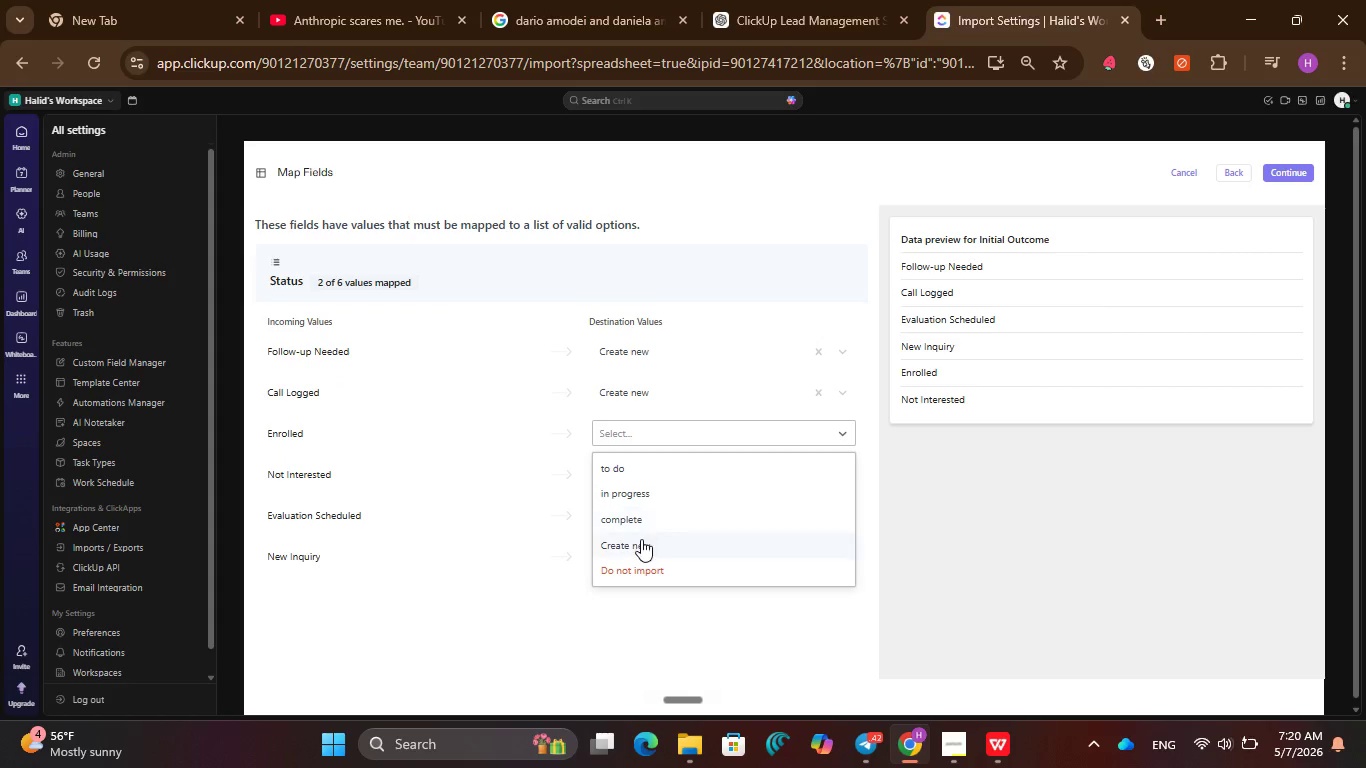 
left_click([640, 543])
 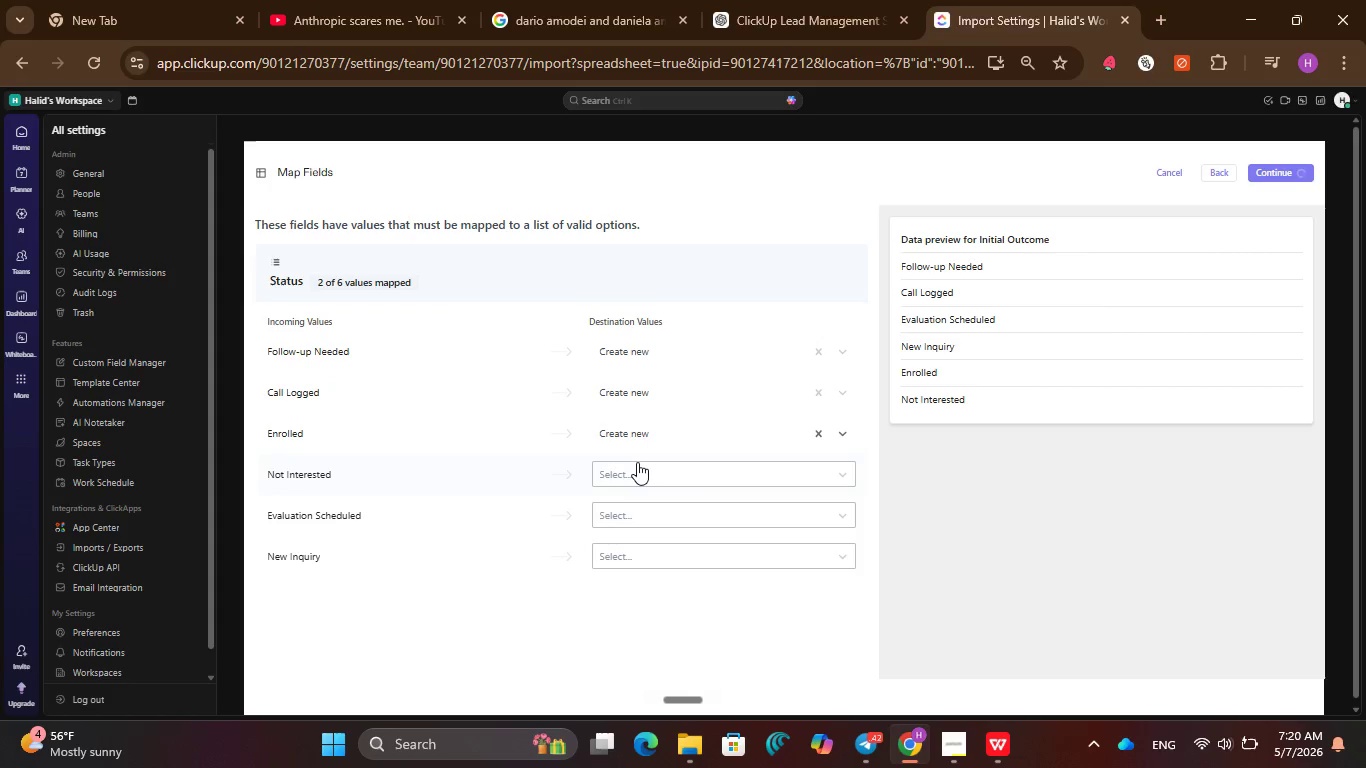 
left_click([637, 462])
 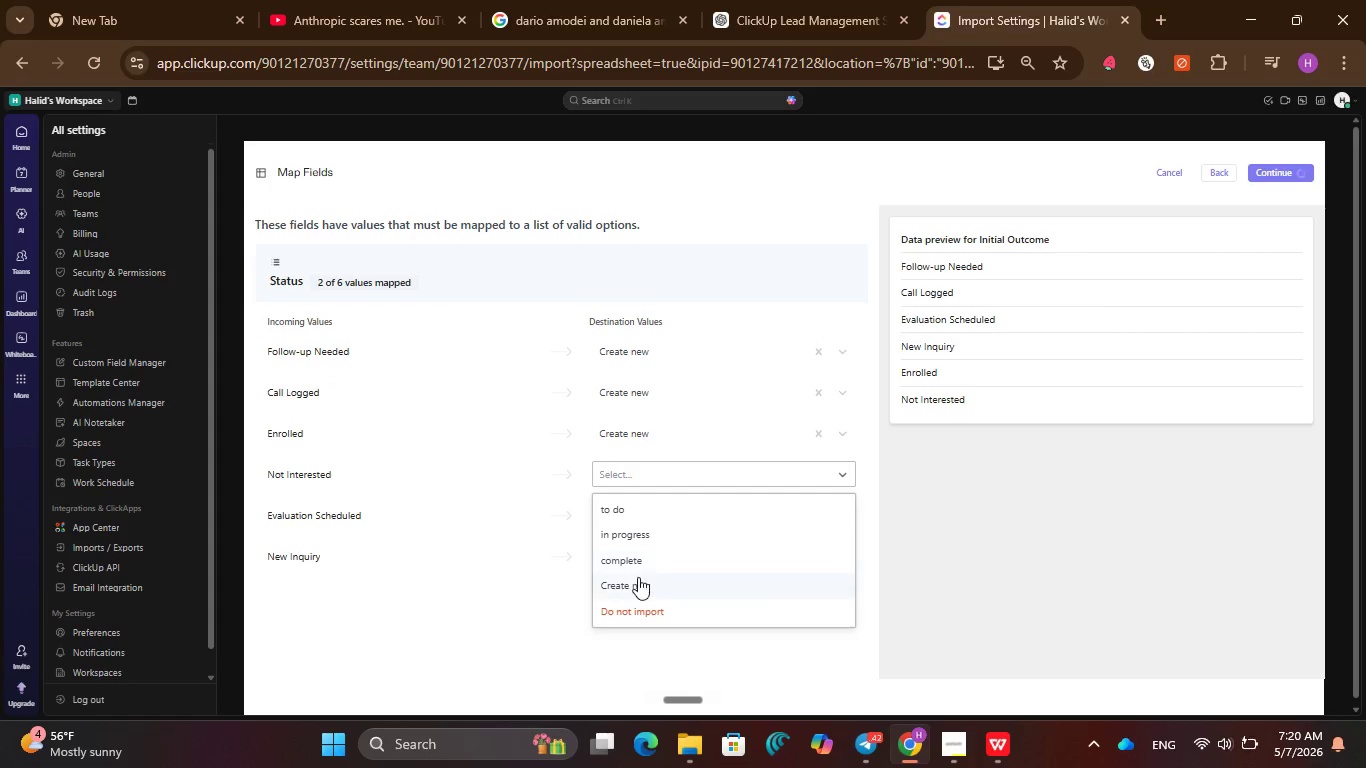 
left_click([638, 578])
 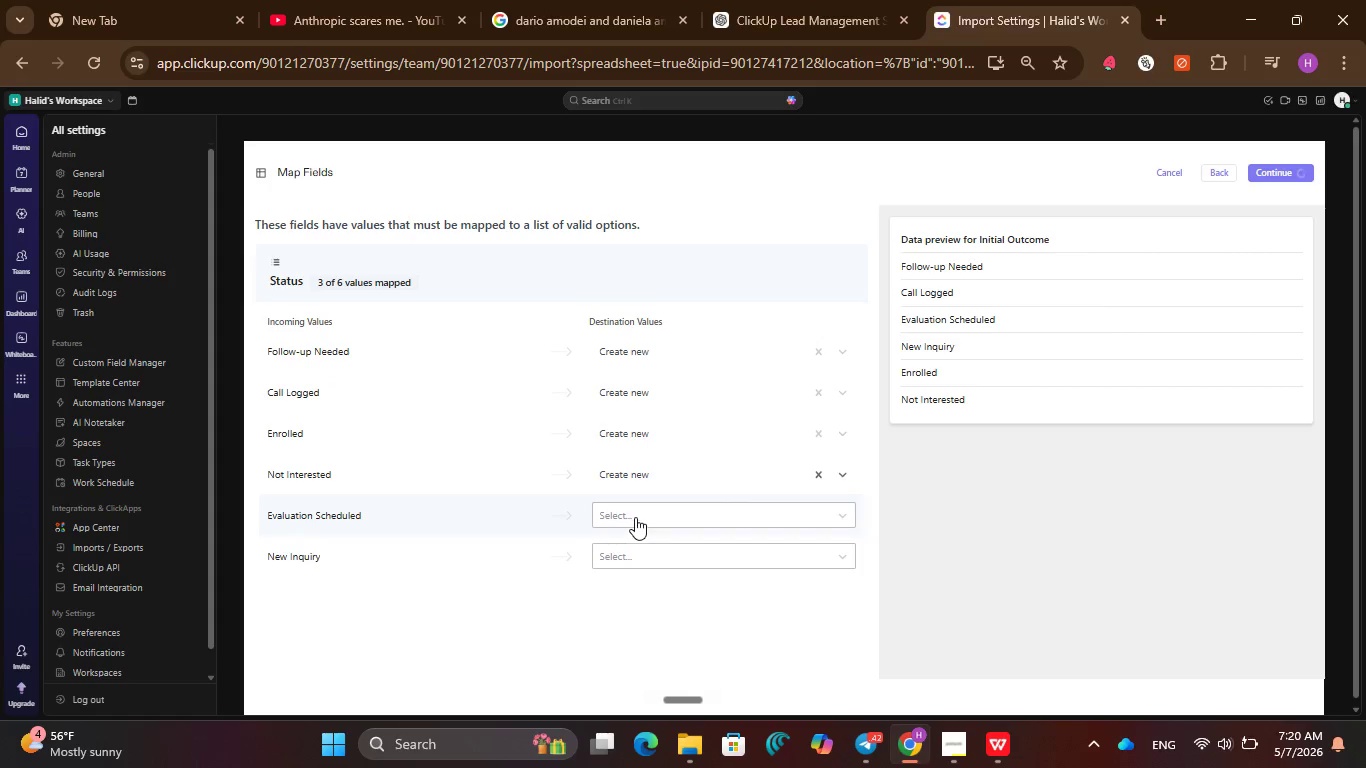 
left_click([635, 516])
 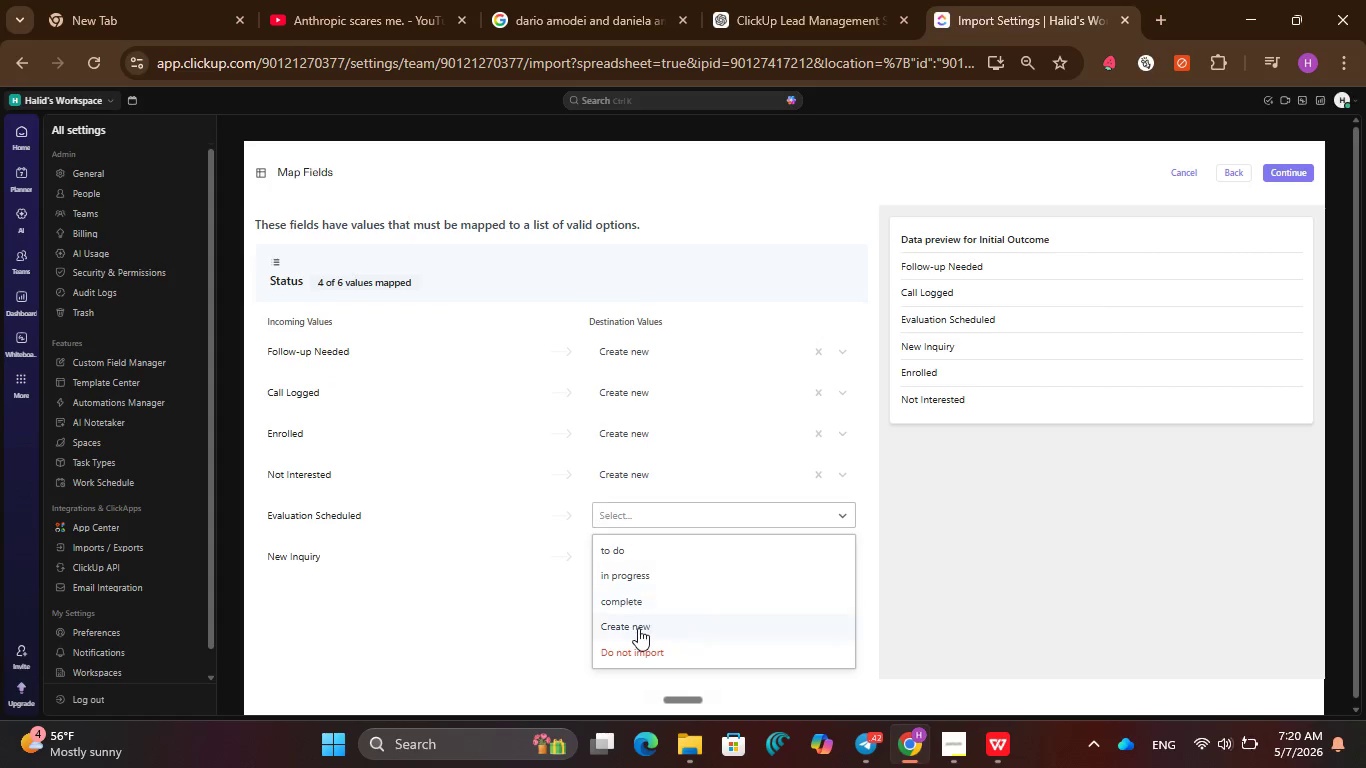 
left_click([637, 628])
 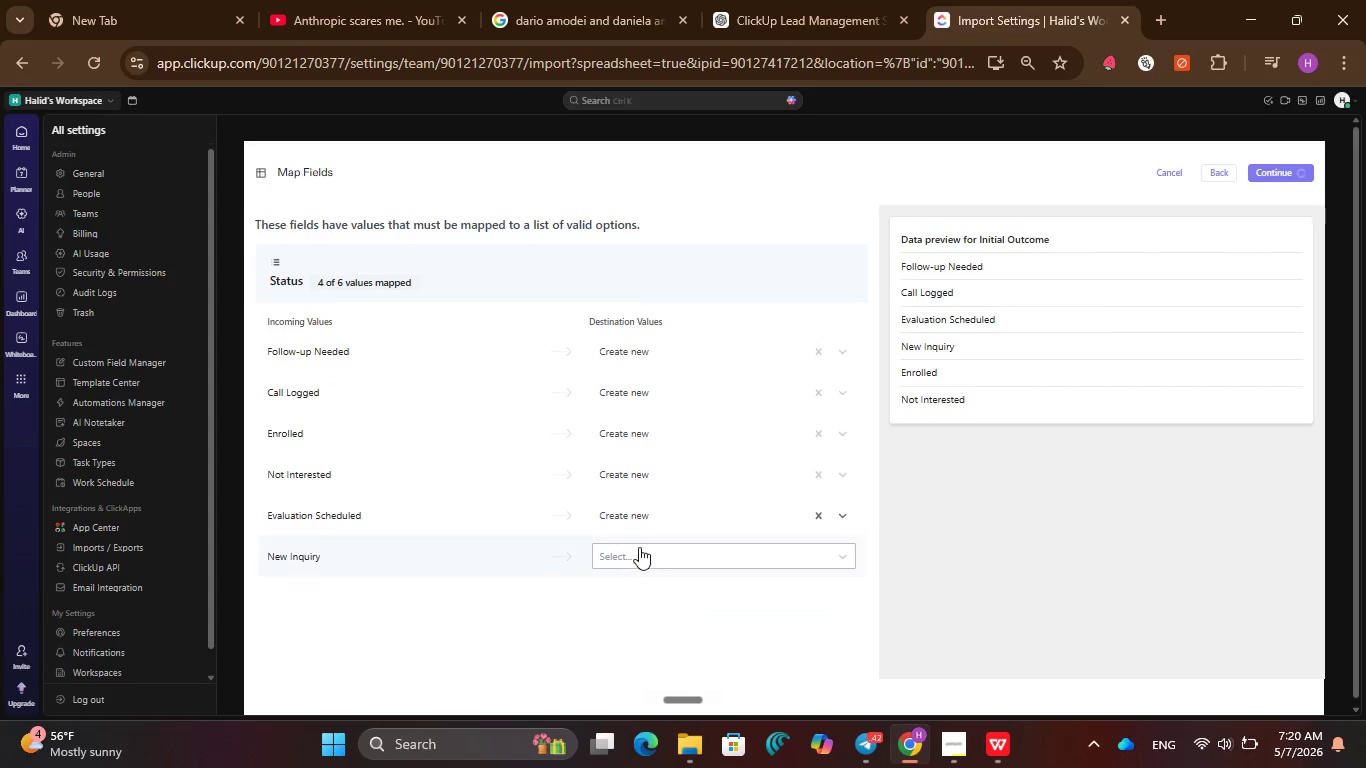 
left_click([639, 547])
 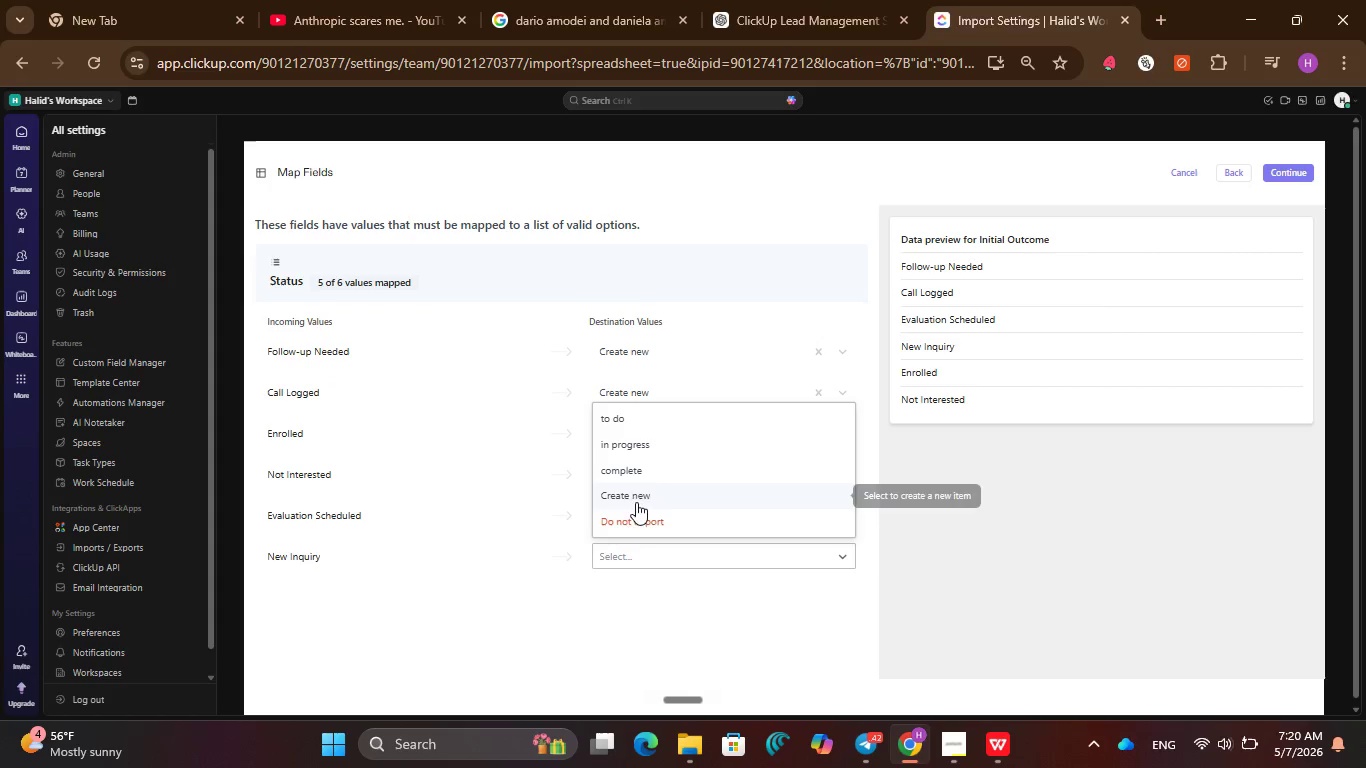 
left_click([636, 490])
 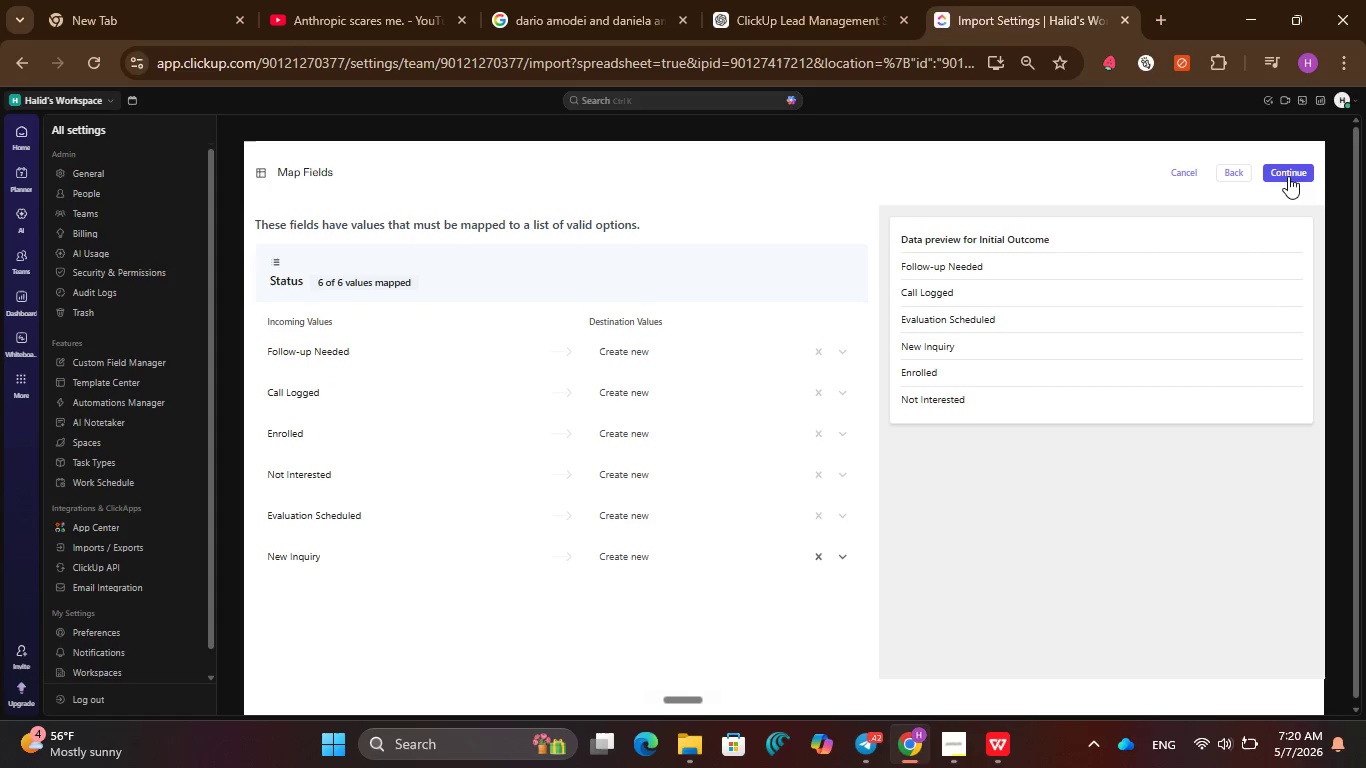 
left_click([1288, 176])
 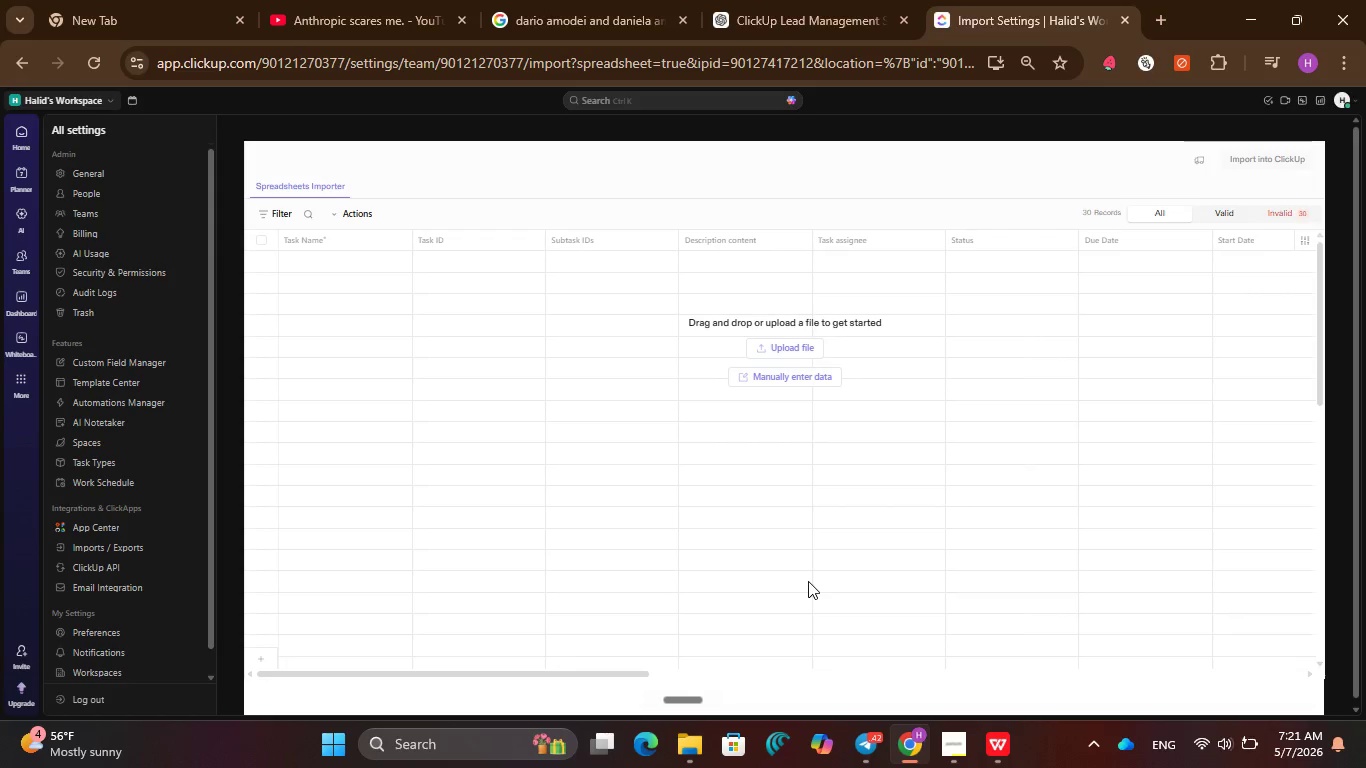 
wait(5.81)
 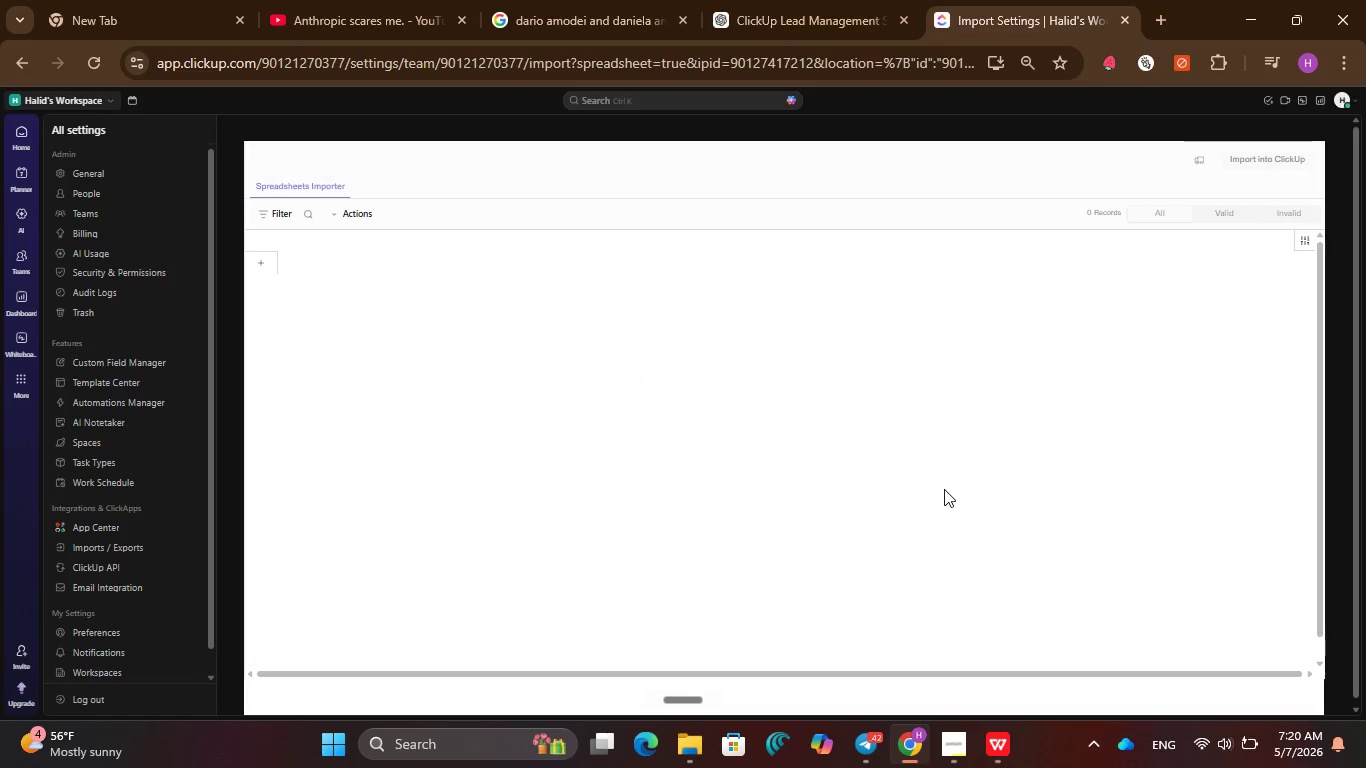 
scroll: coordinate [542, 332], scroll_direction: down, amount: 1.0
 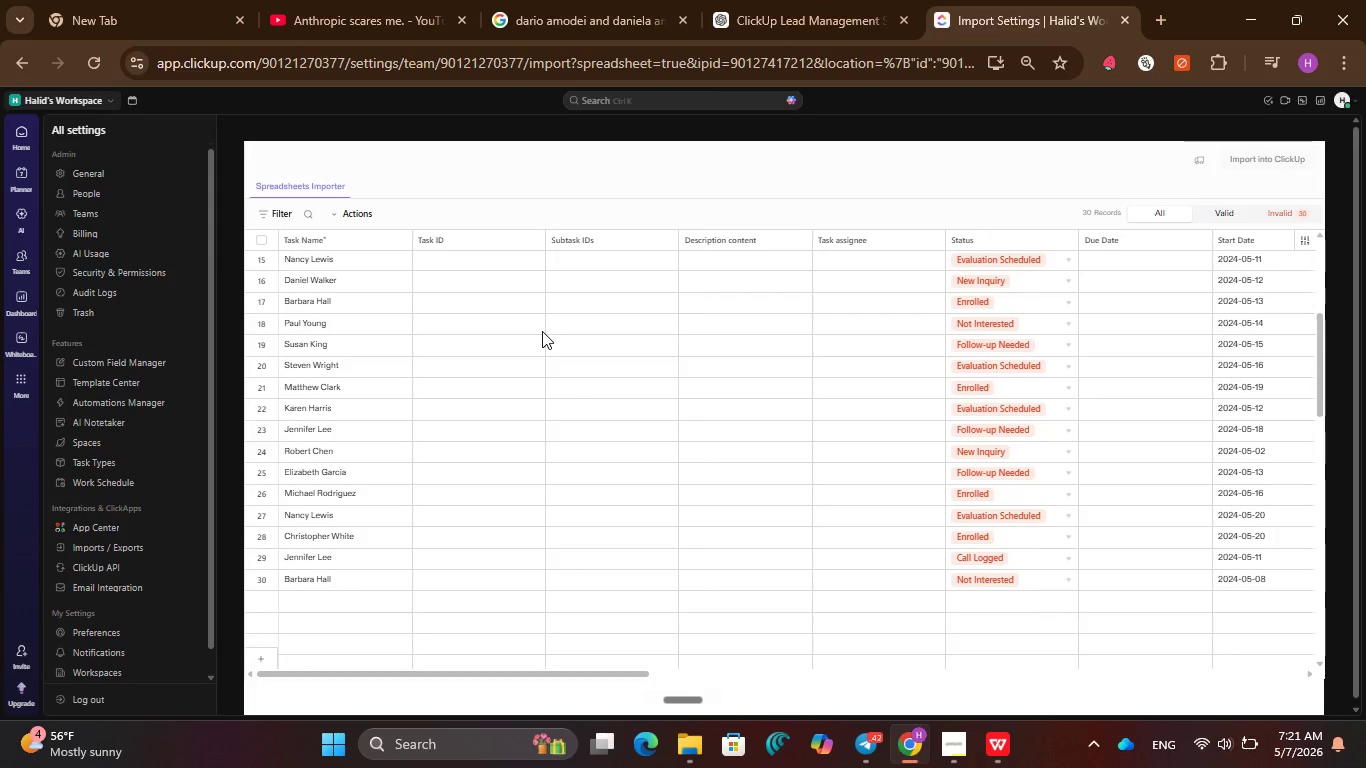 
scroll: coordinate [549, 355], scroll_direction: up, amount: 3.0
 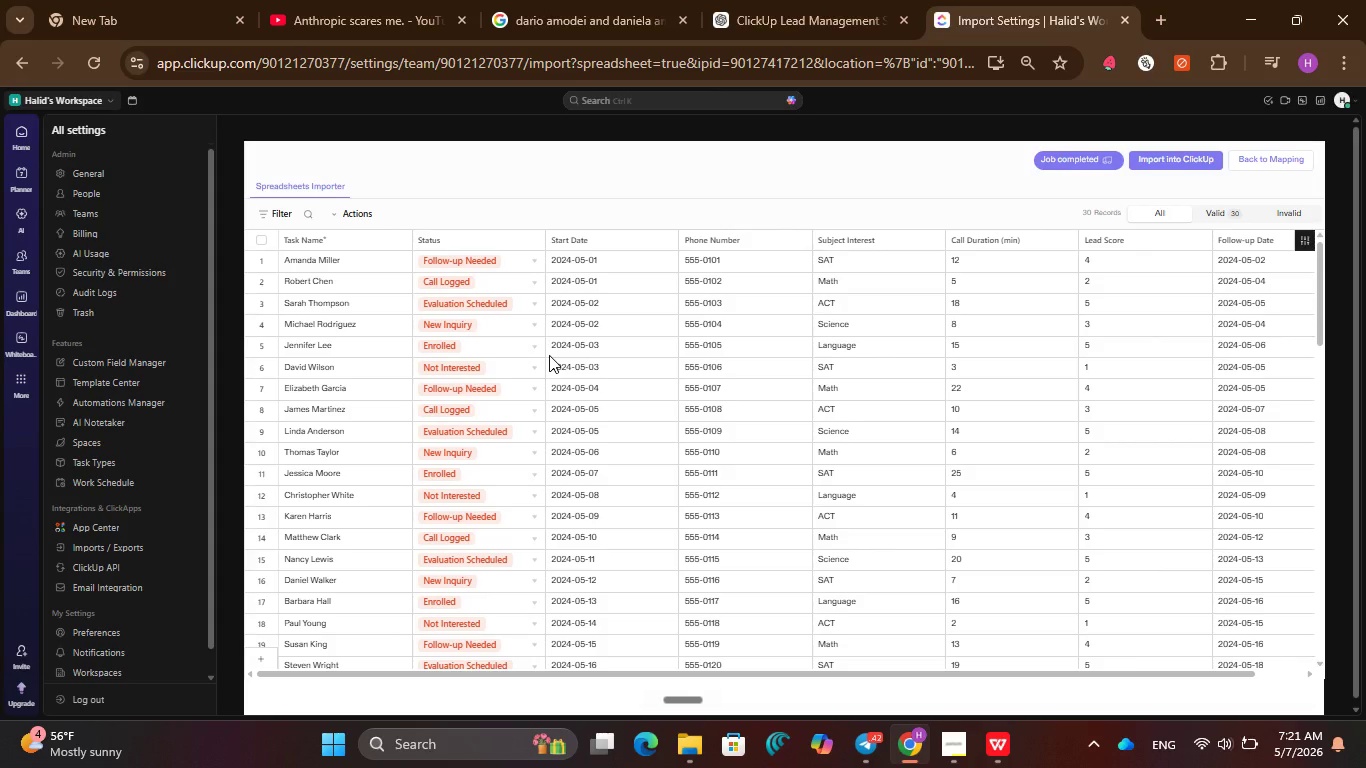 
wait(6.22)
 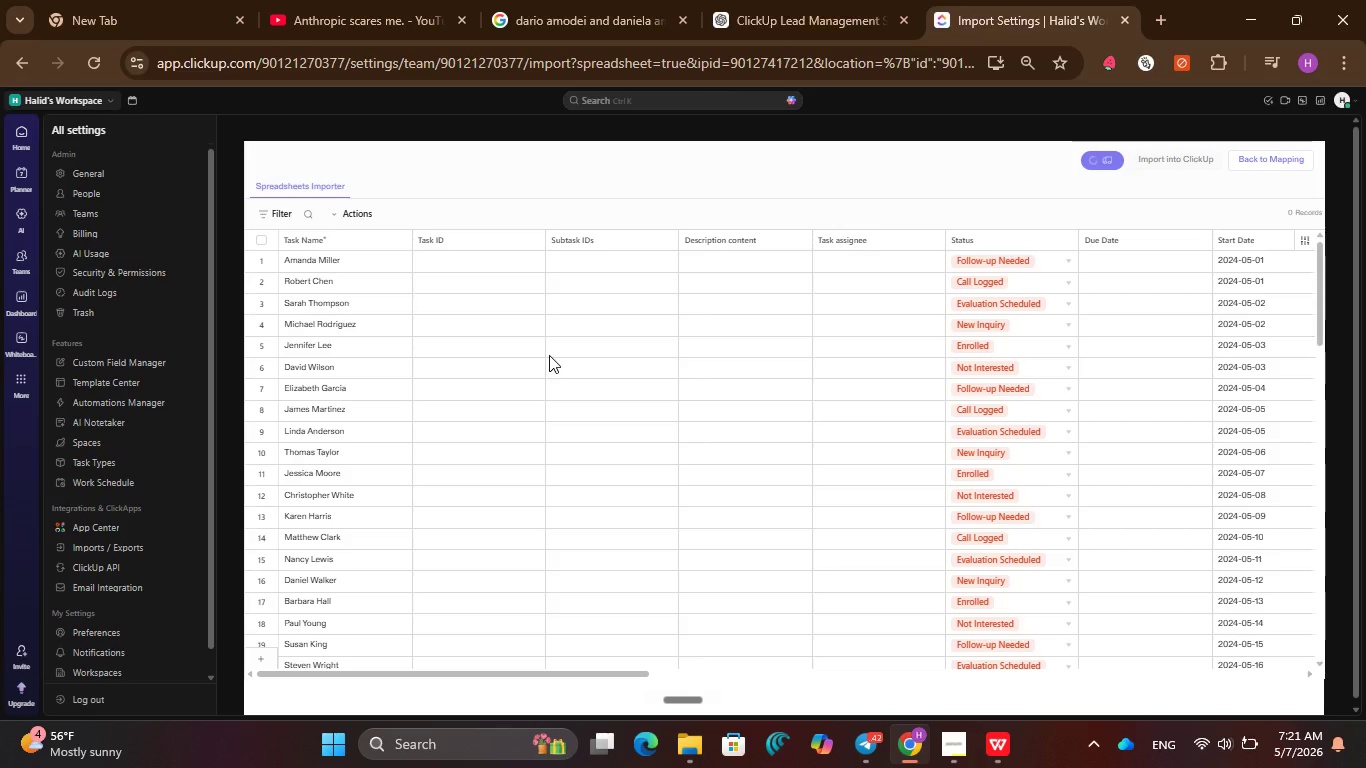 
scroll: coordinate [549, 355], scroll_direction: down, amount: 1.0
 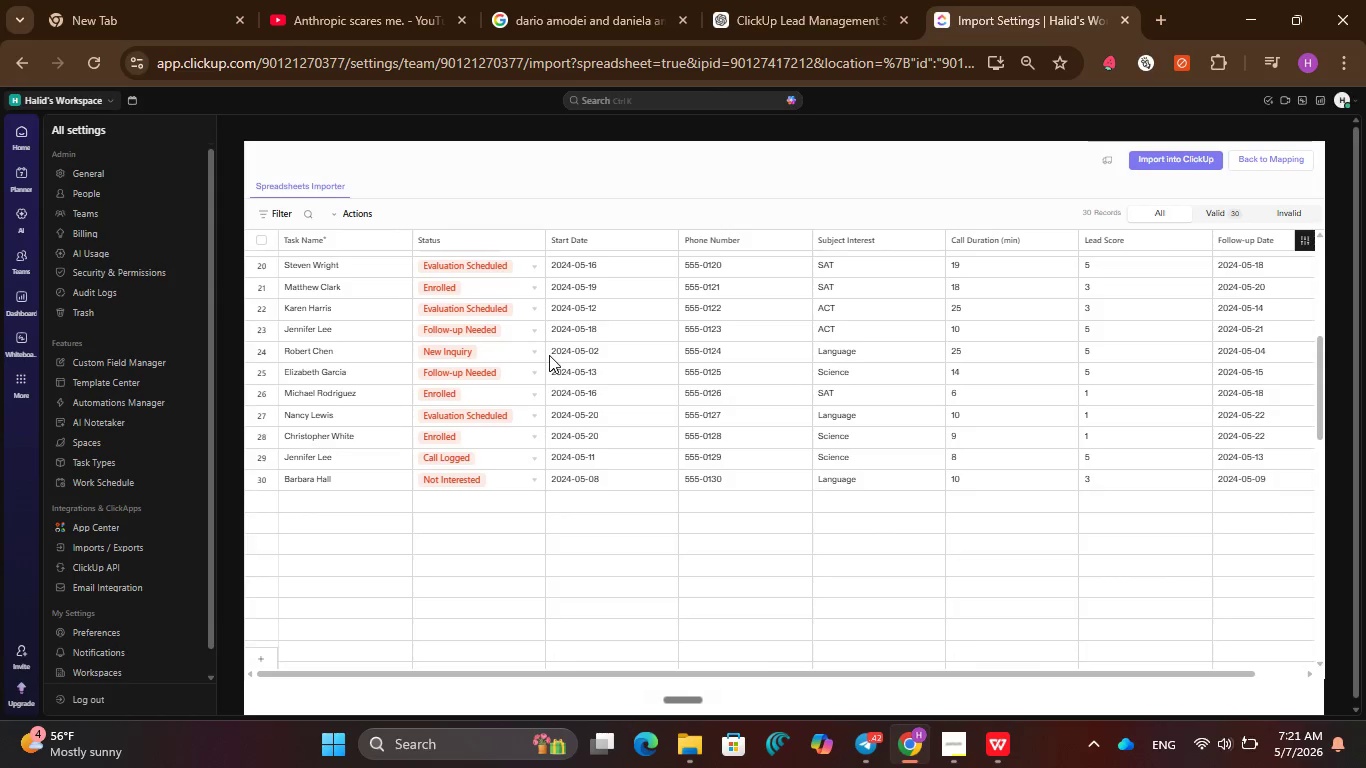 
scroll: coordinate [549, 355], scroll_direction: up, amount: 11.0
 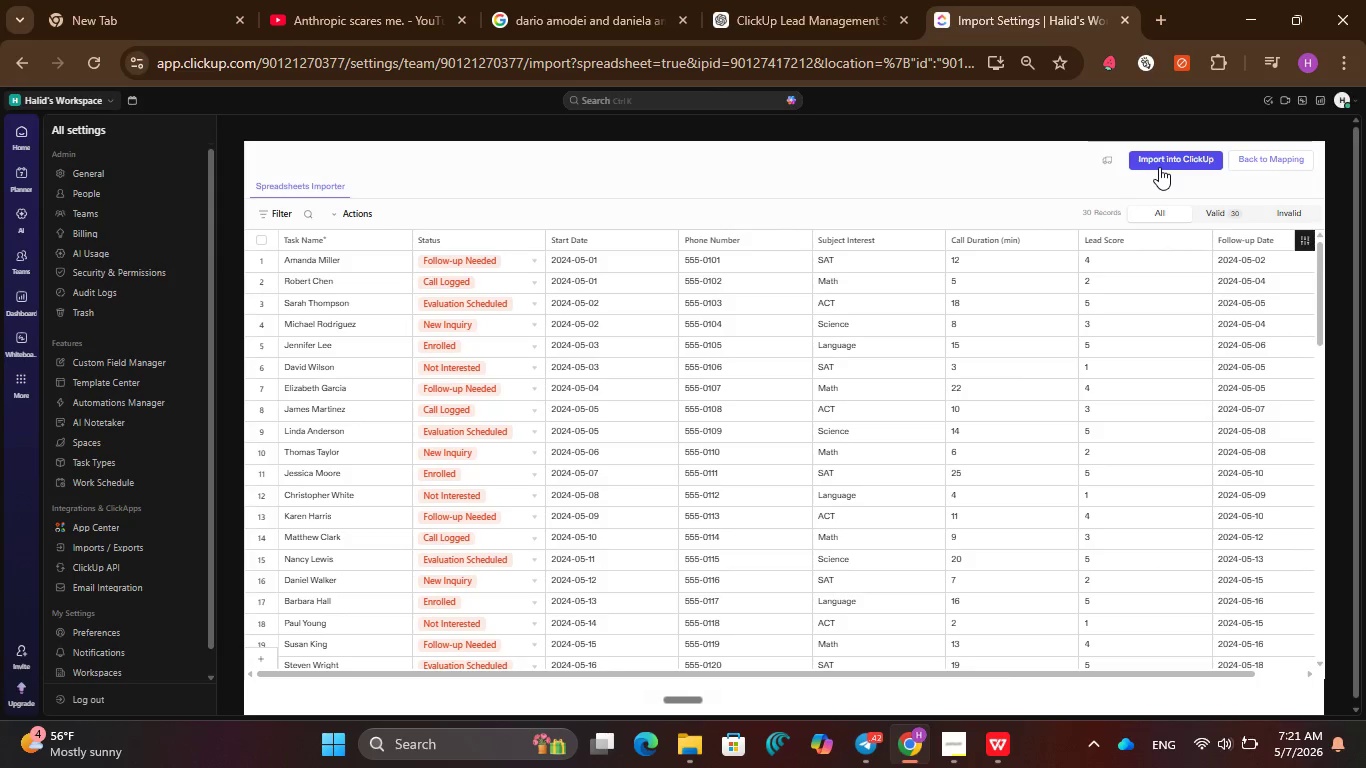 
left_click([1159, 166])
 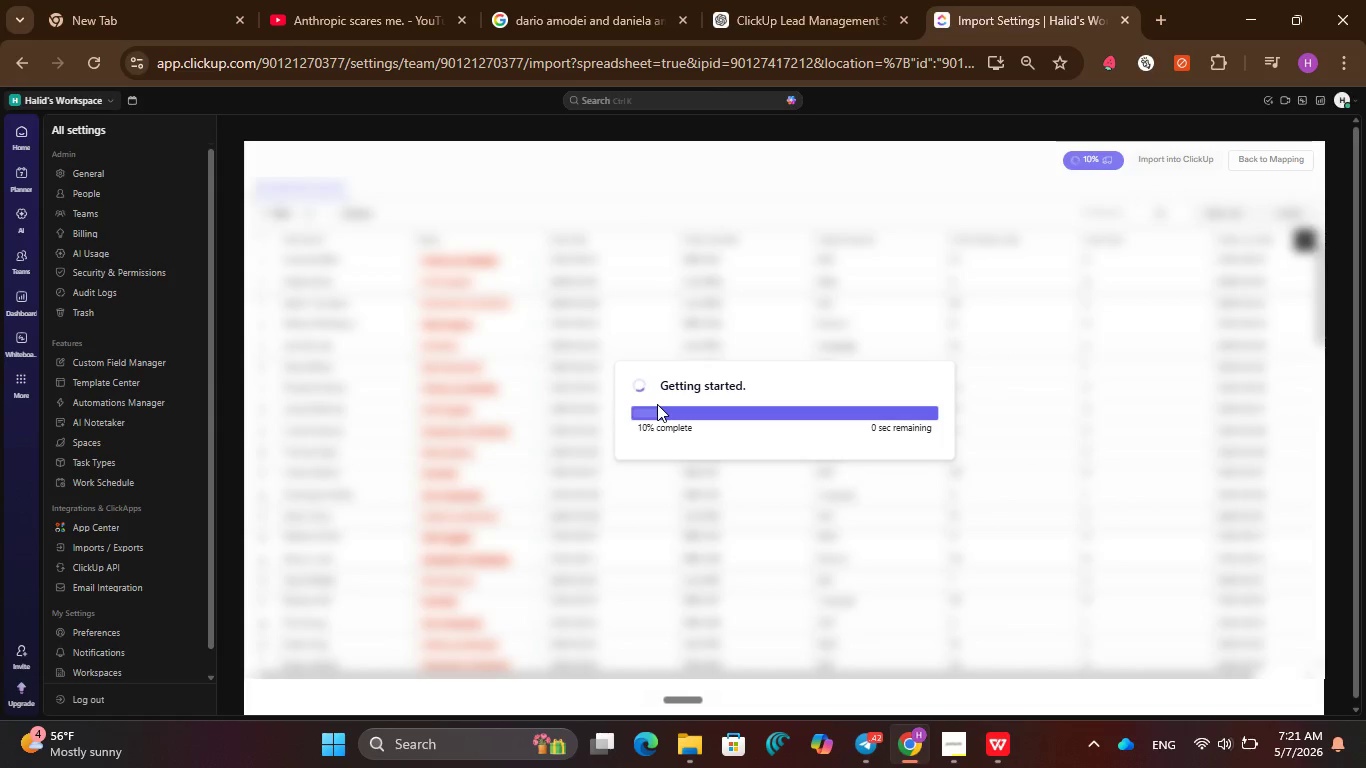 
wait(10.89)
 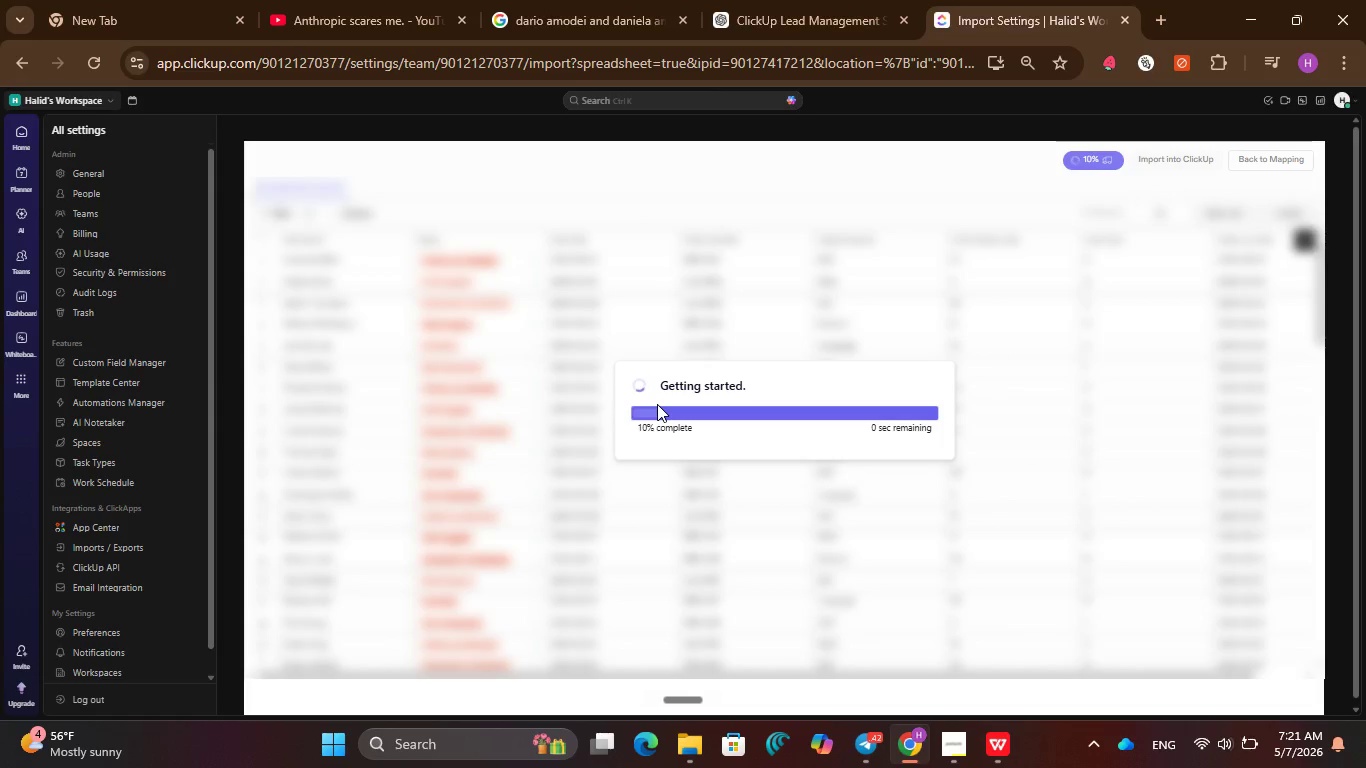 
left_click([847, 294])
 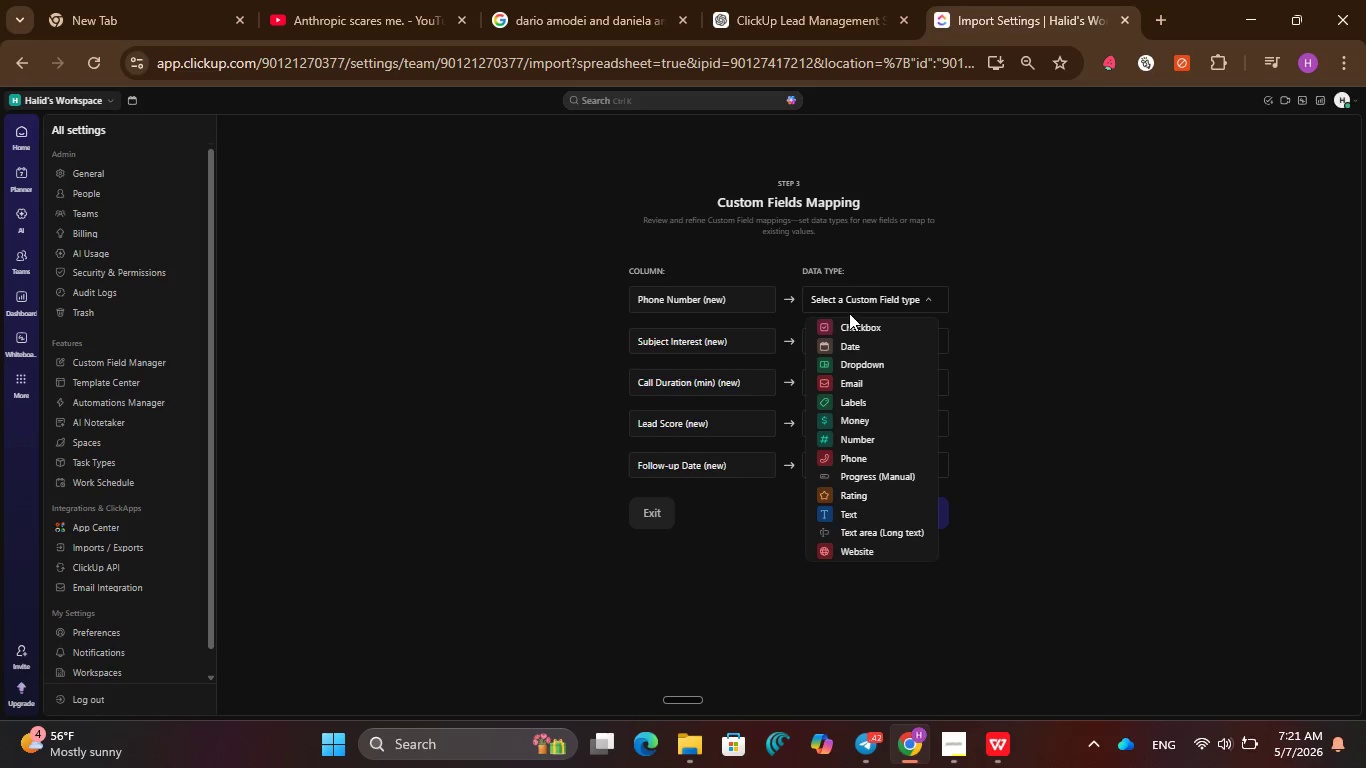 
scroll: coordinate [856, 401], scroll_direction: down, amount: 2.0
 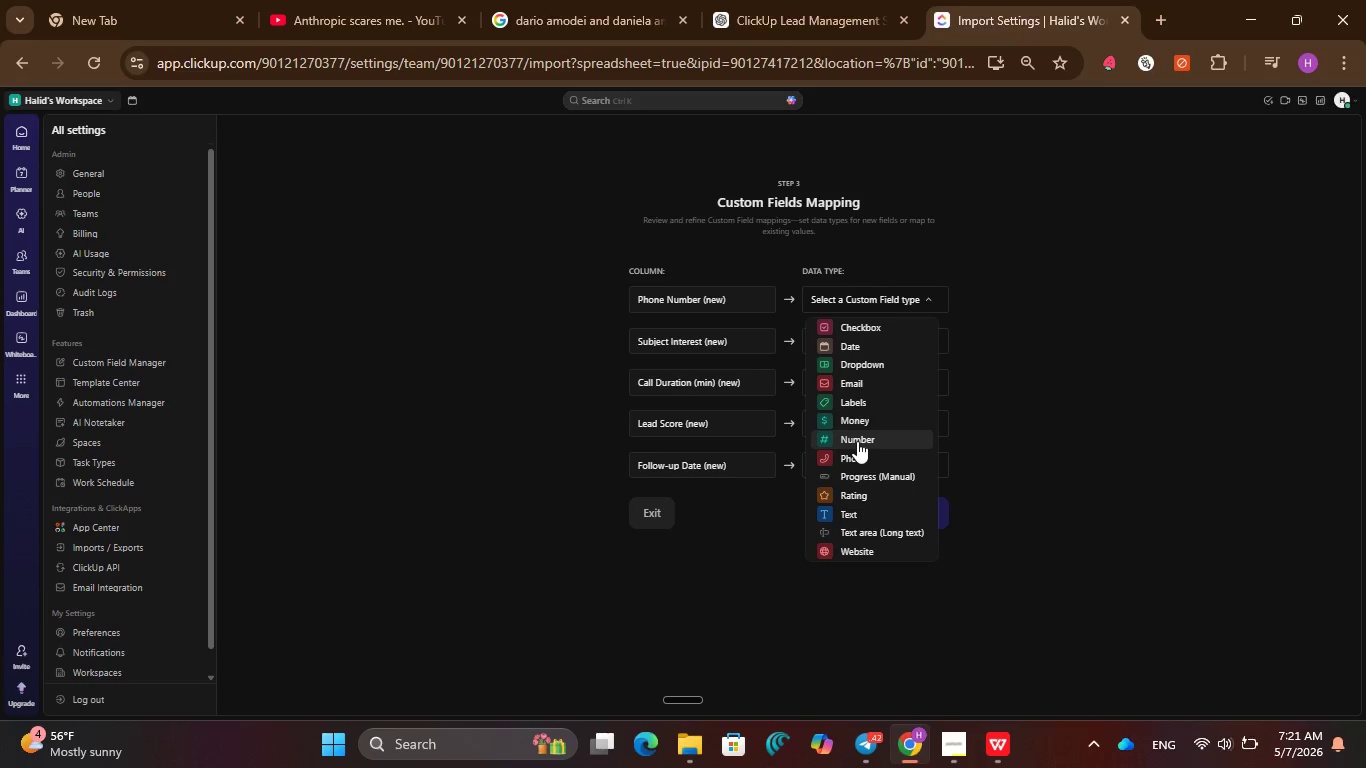 
left_click([857, 441])
 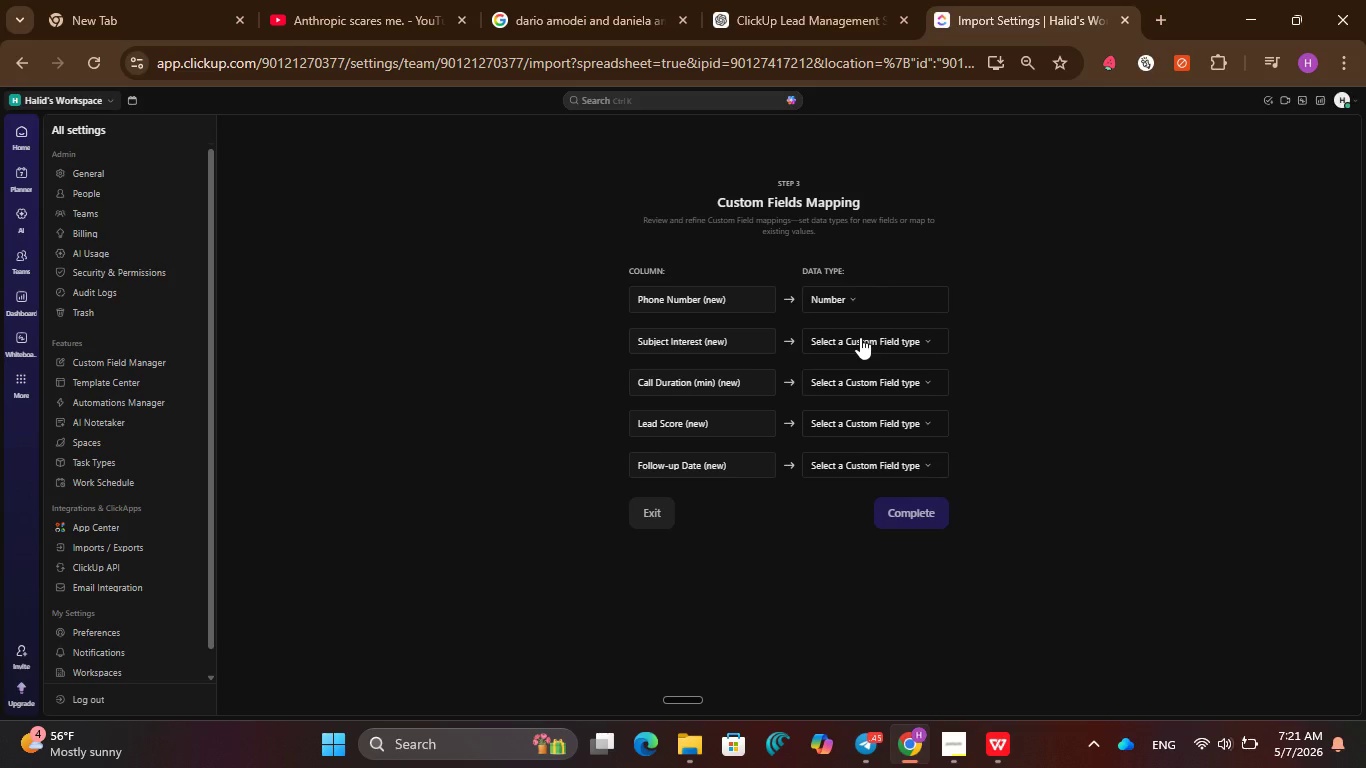 
left_click([860, 337])
 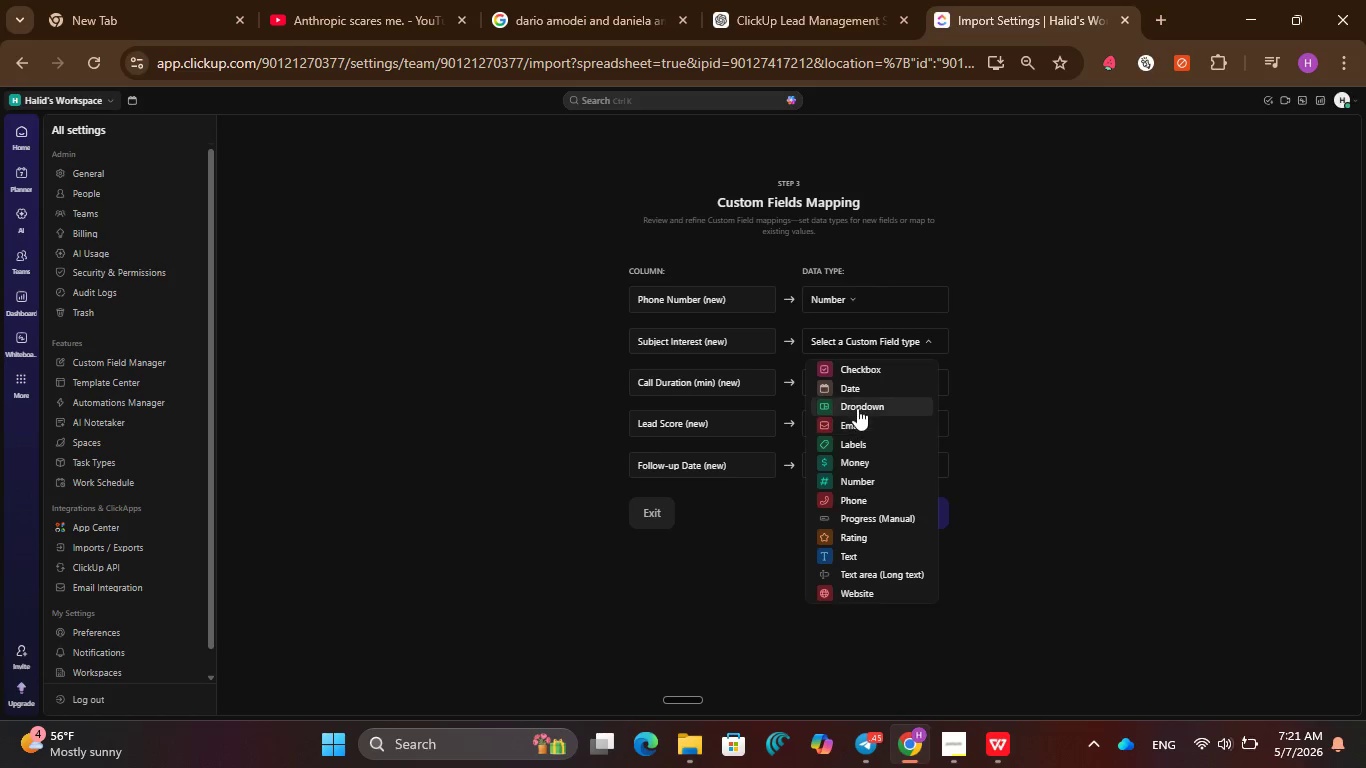 
left_click([857, 407])
 